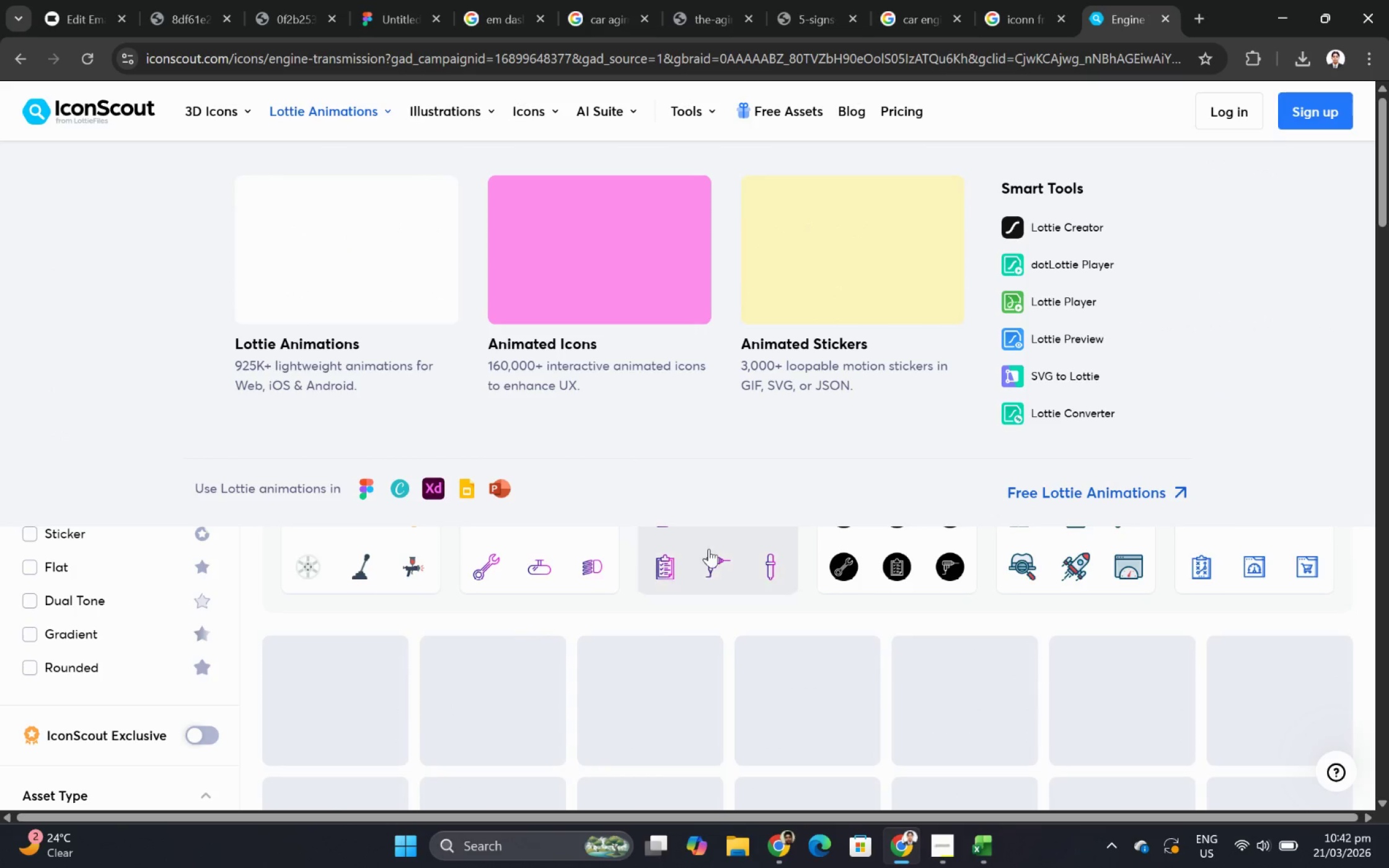 
scroll: coordinate [708, 548], scroll_direction: down, amount: 2.0
 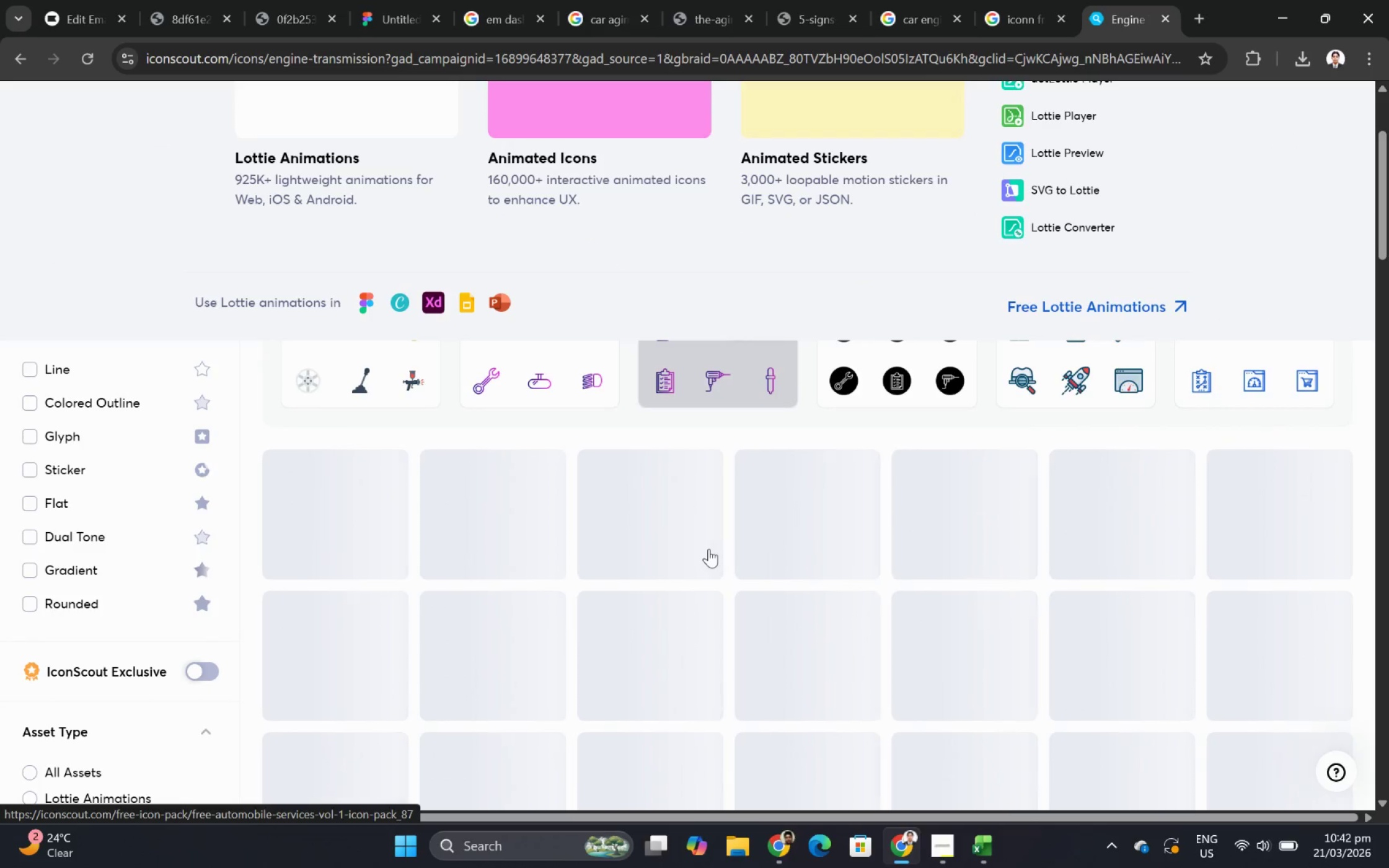 
mouse_move([665, 581])
 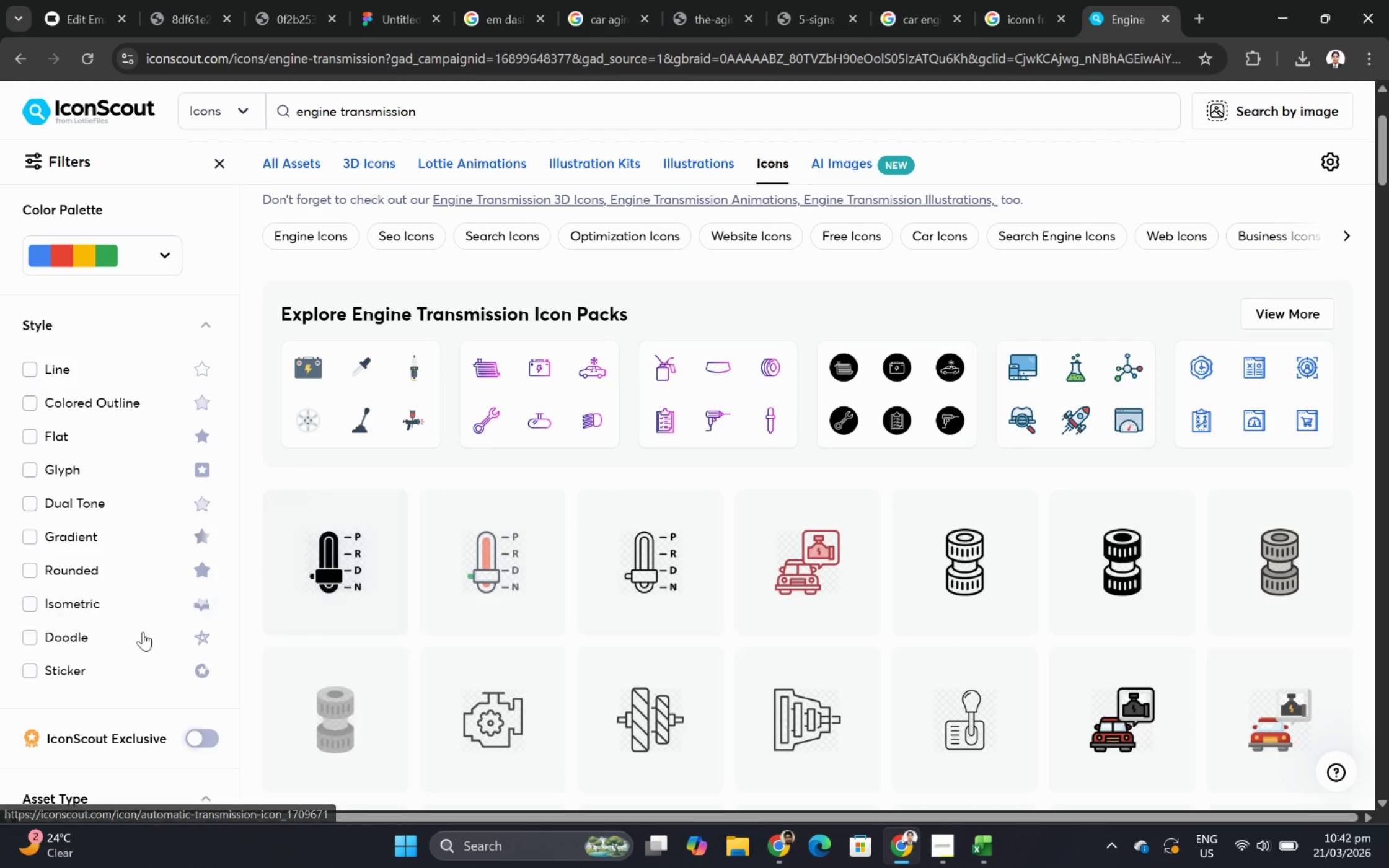 
scroll: coordinate [121, 646], scroll_direction: down, amount: 4.0
 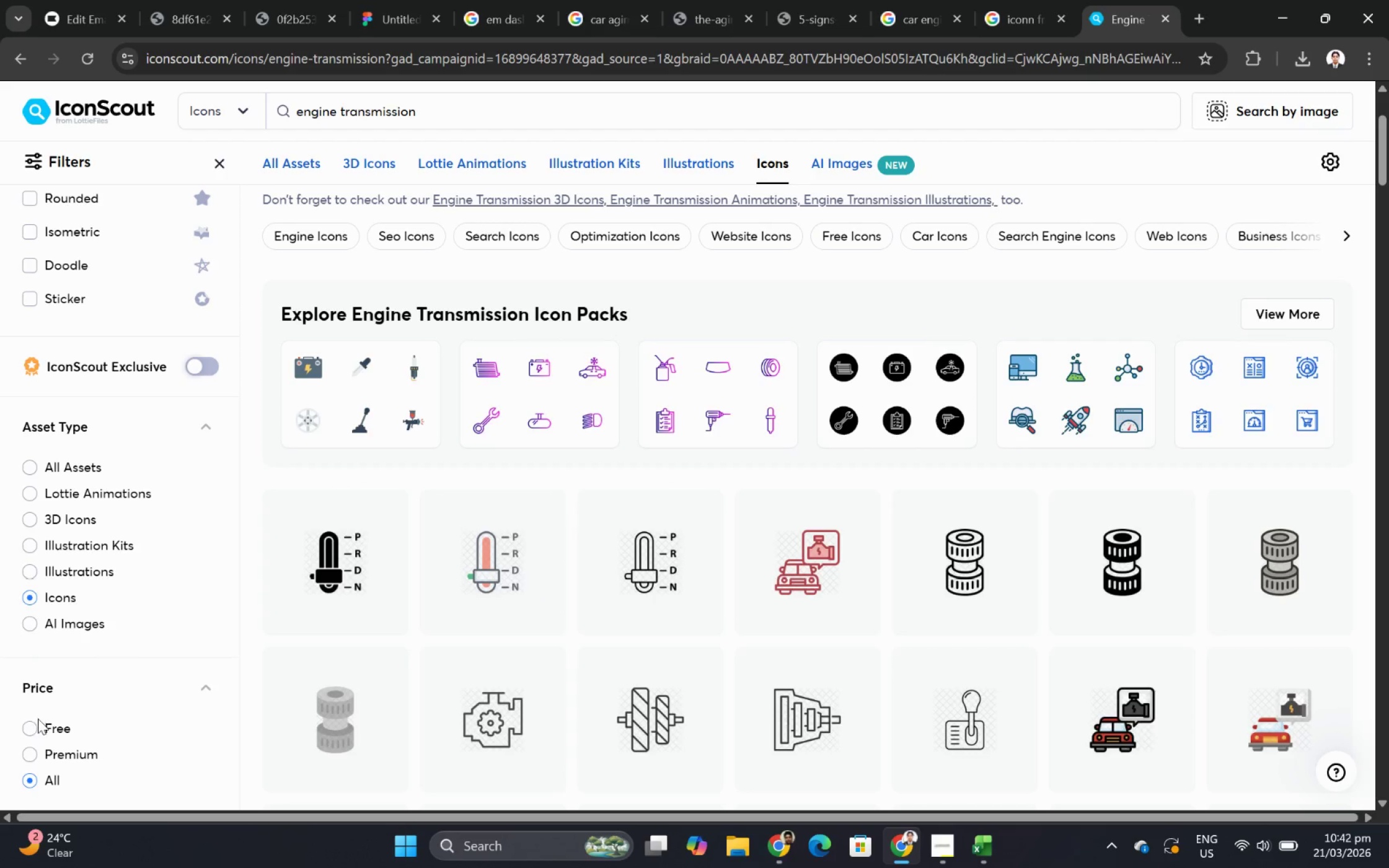 
left_click([35, 726])
 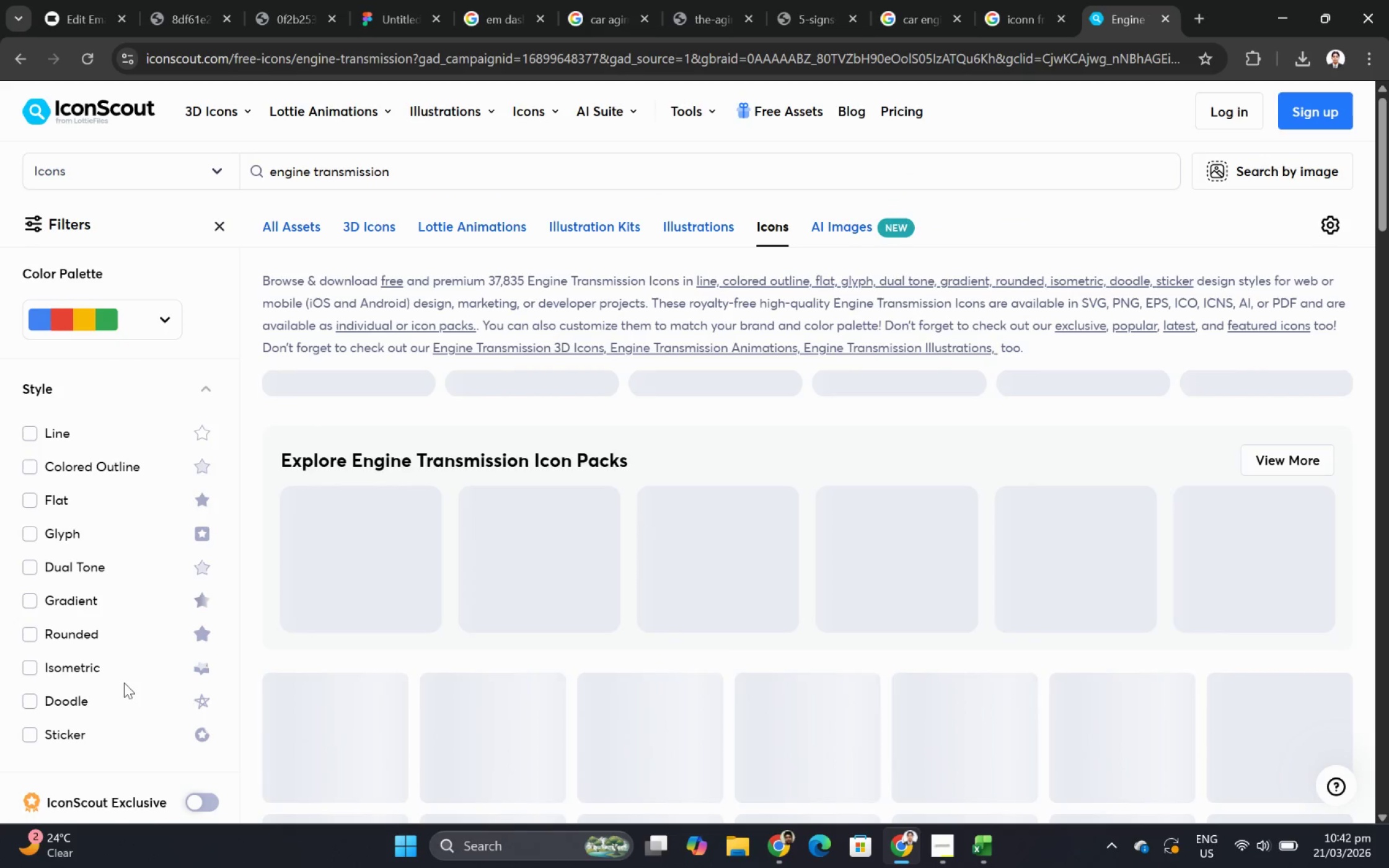 
scroll: coordinate [177, 625], scroll_direction: down, amount: 7.0
 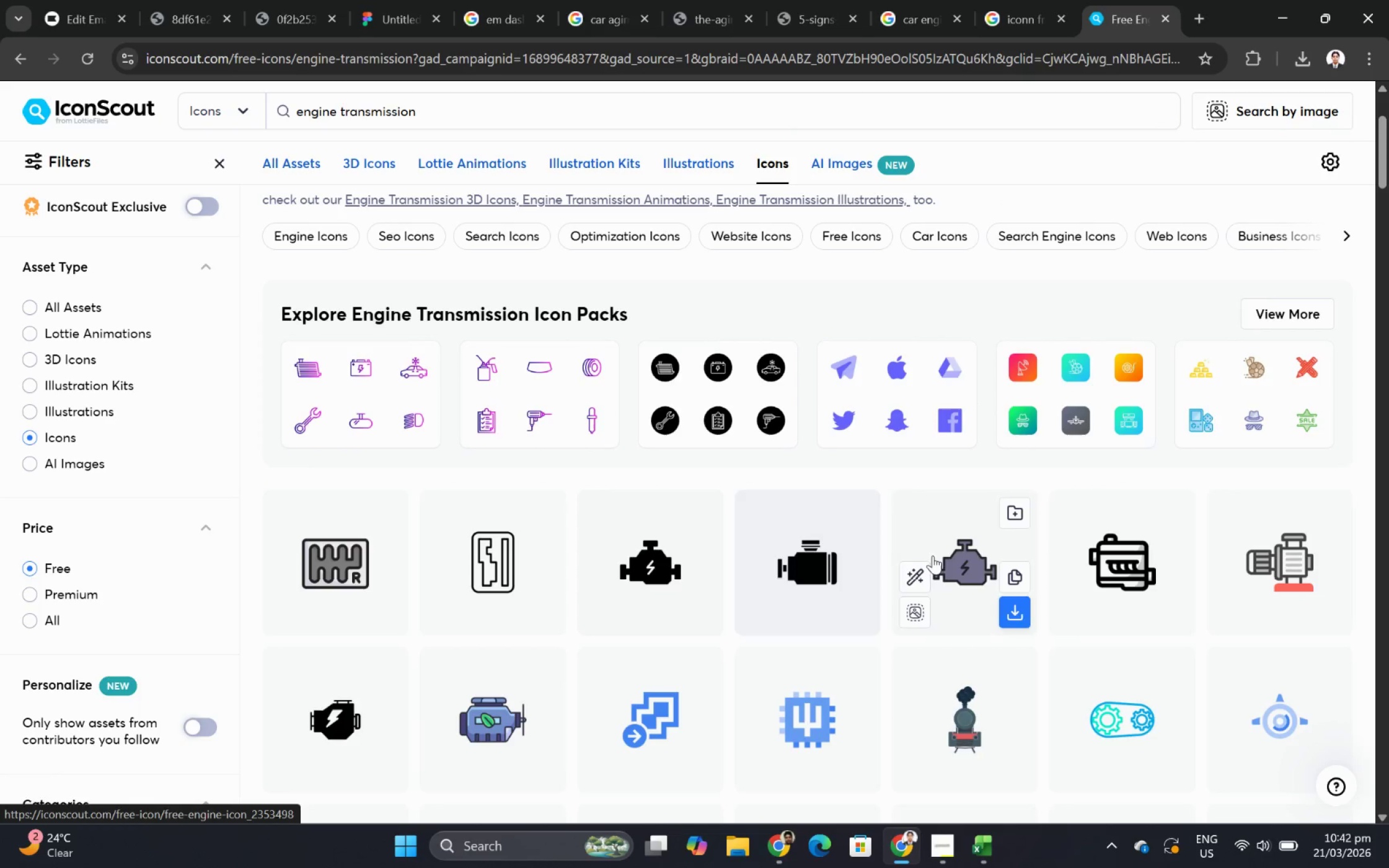 
mouse_move([1139, 582])
 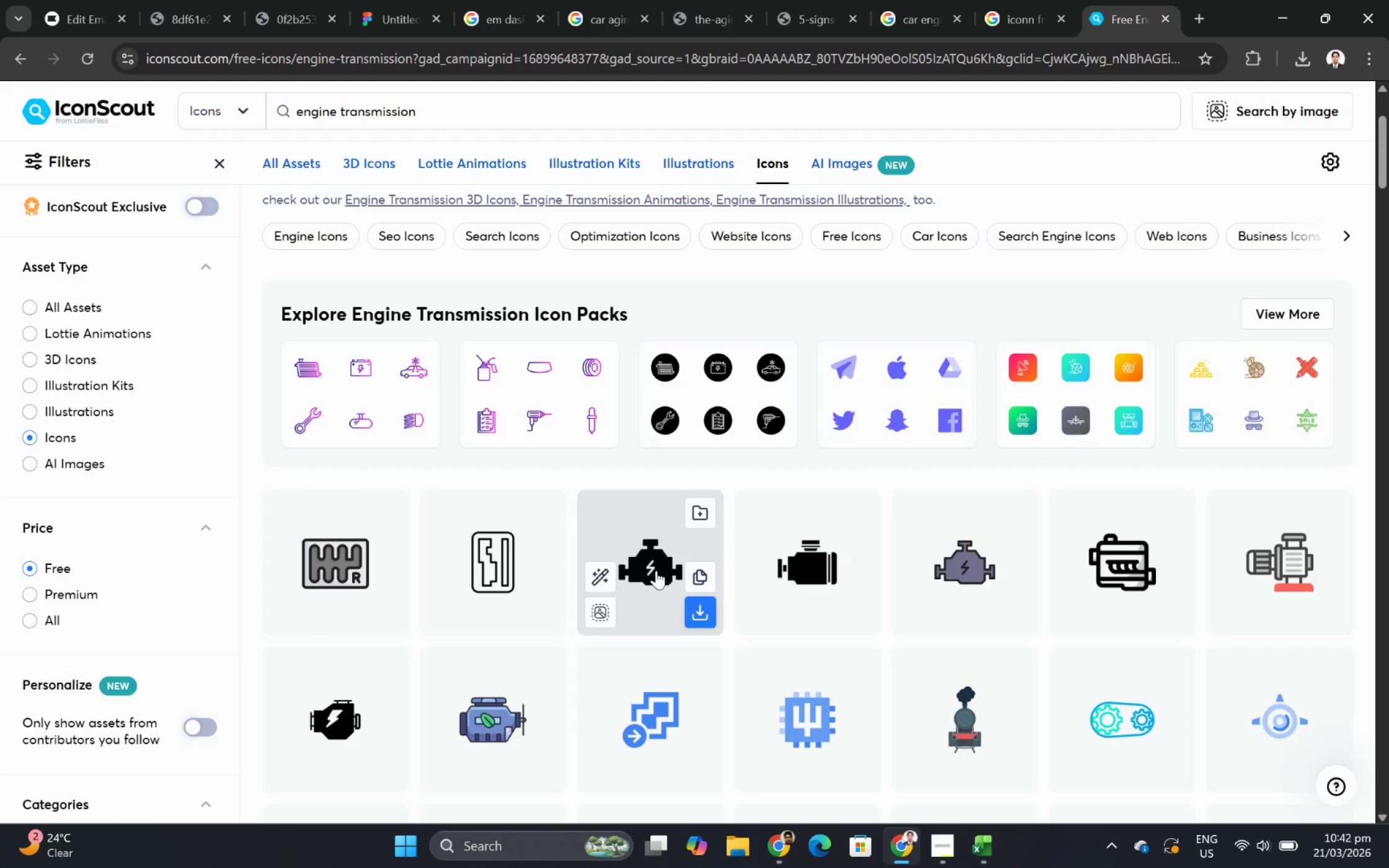 
wait(5.69)
 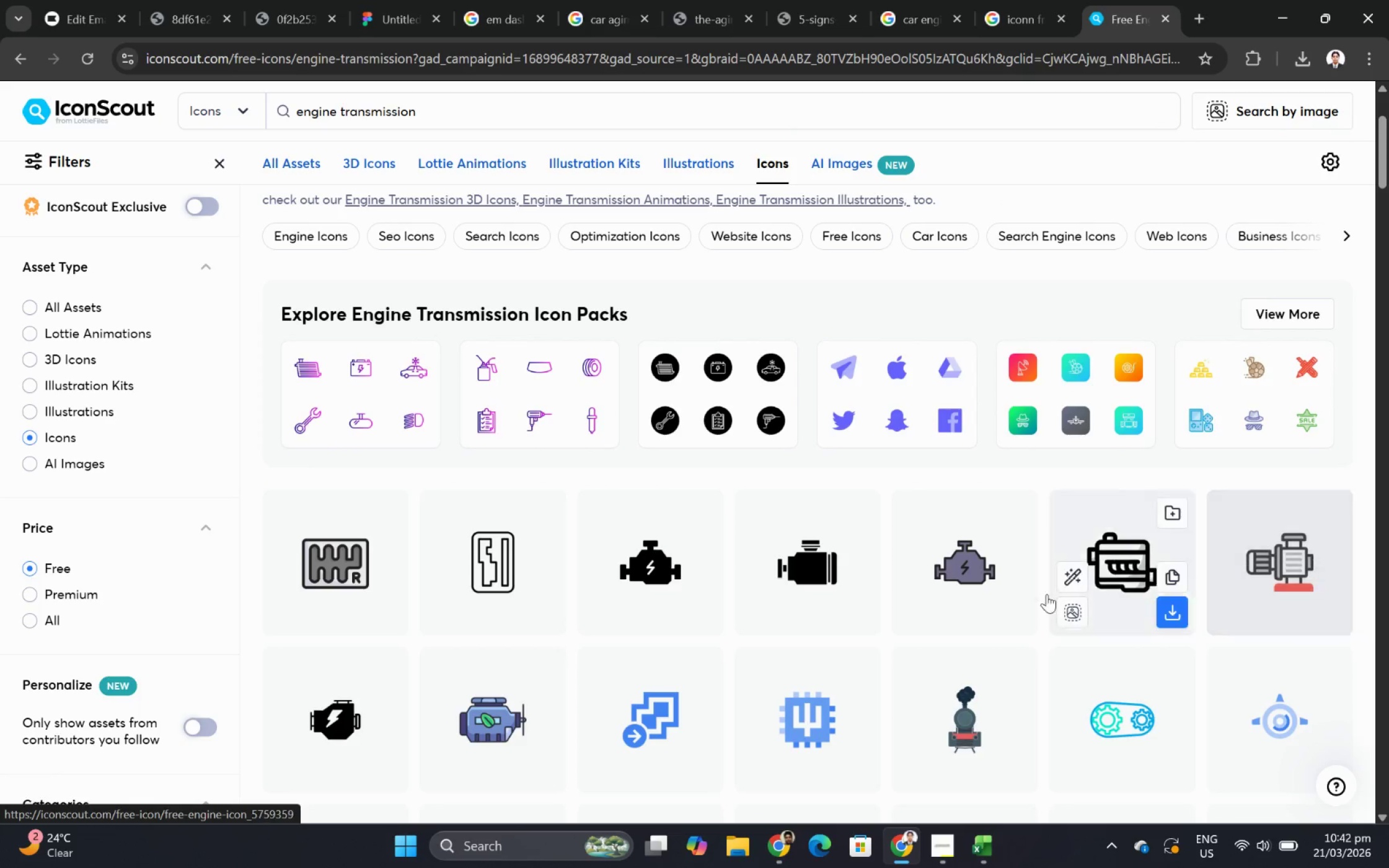 
left_click([655, 569])
 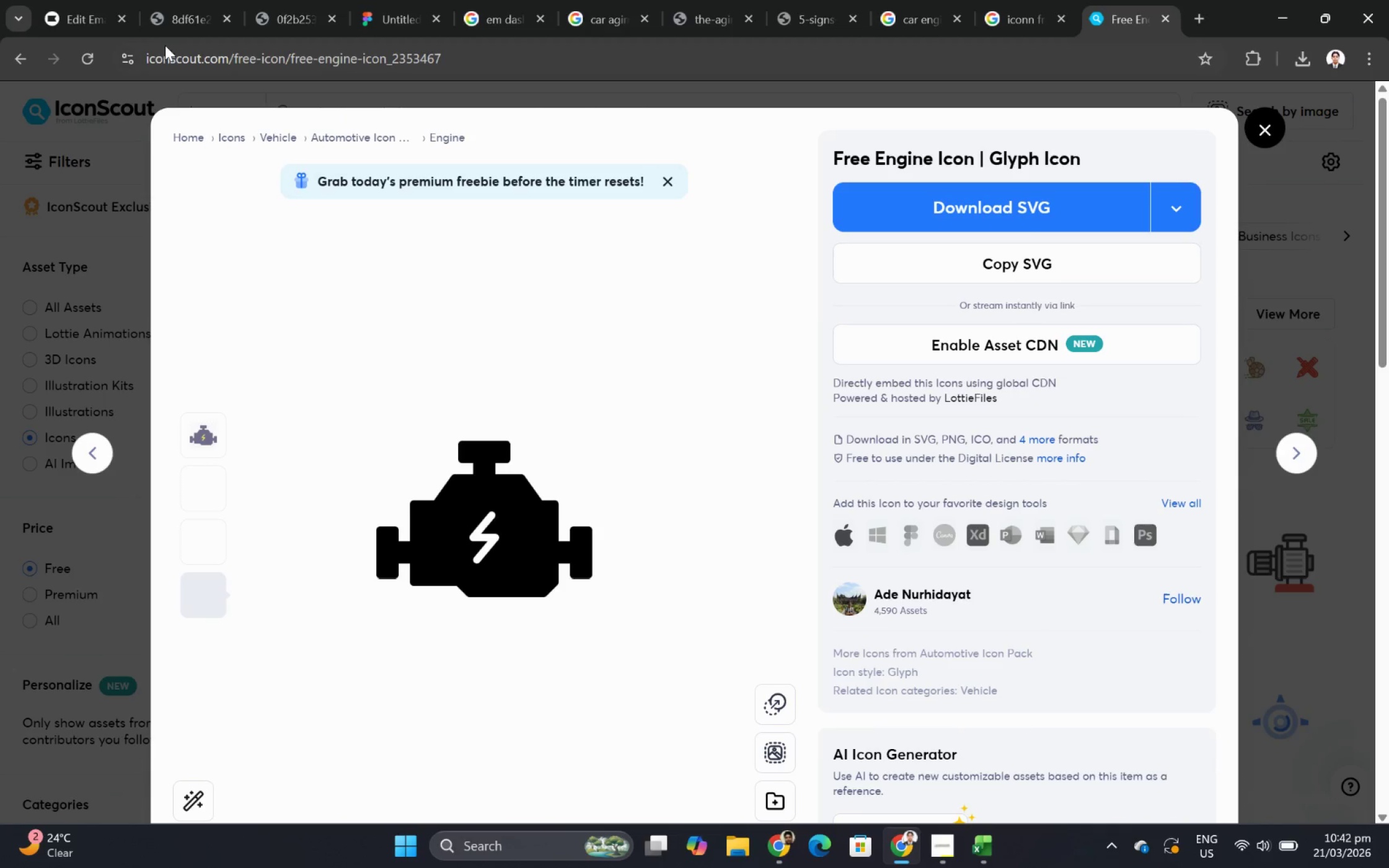 
left_click([95, 12])
 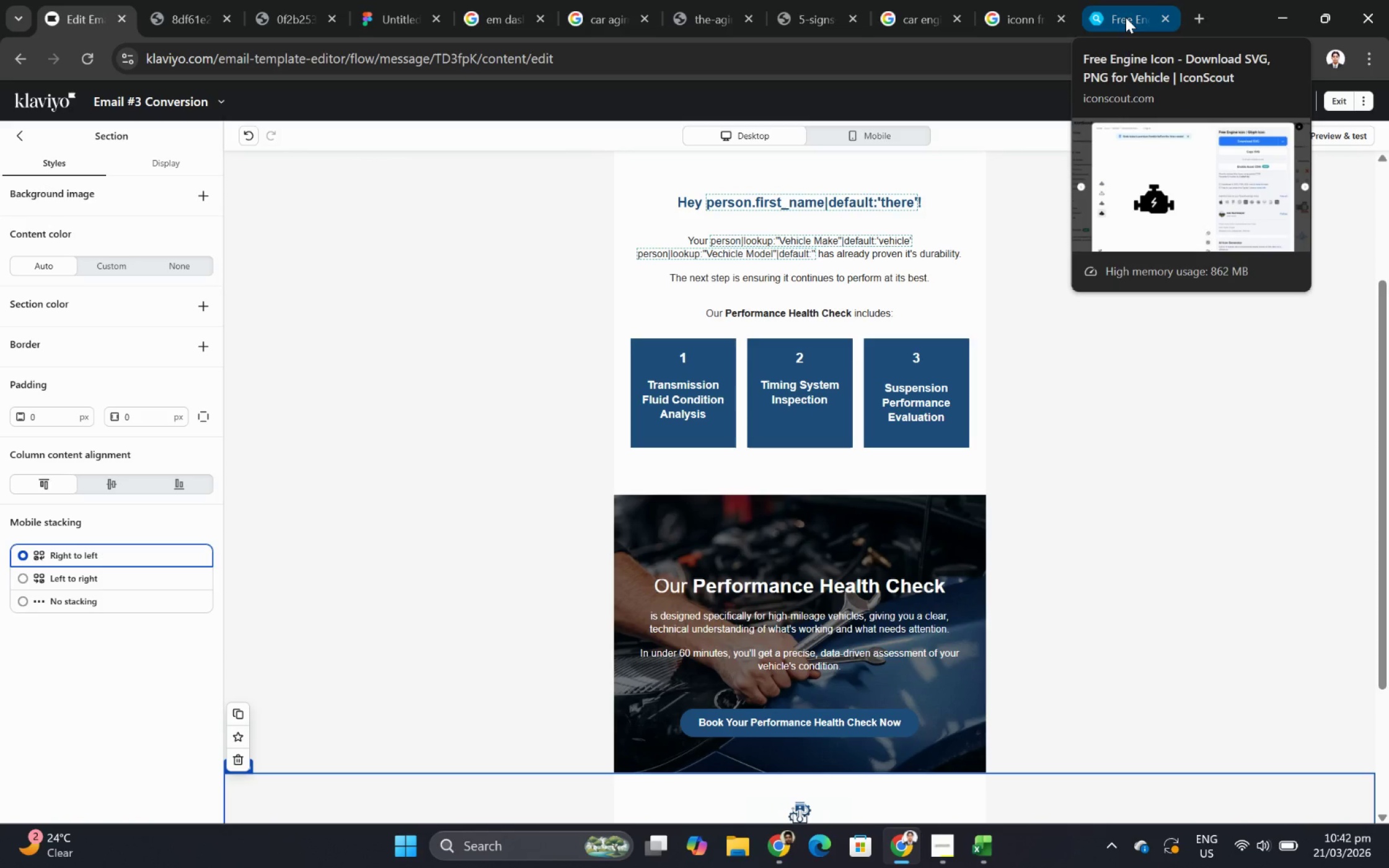 
left_click([1125, 17])
 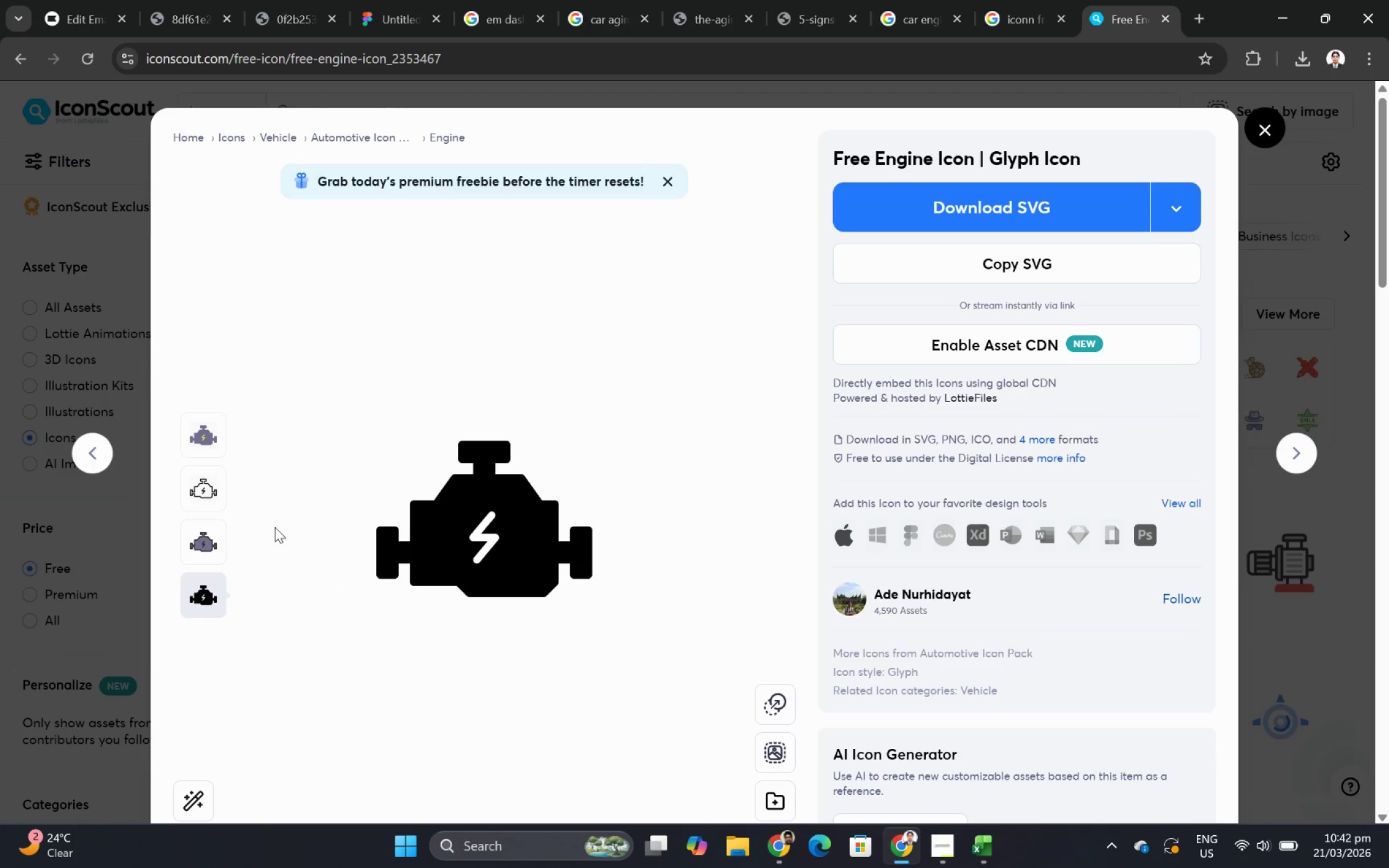 
mouse_move([240, 507])
 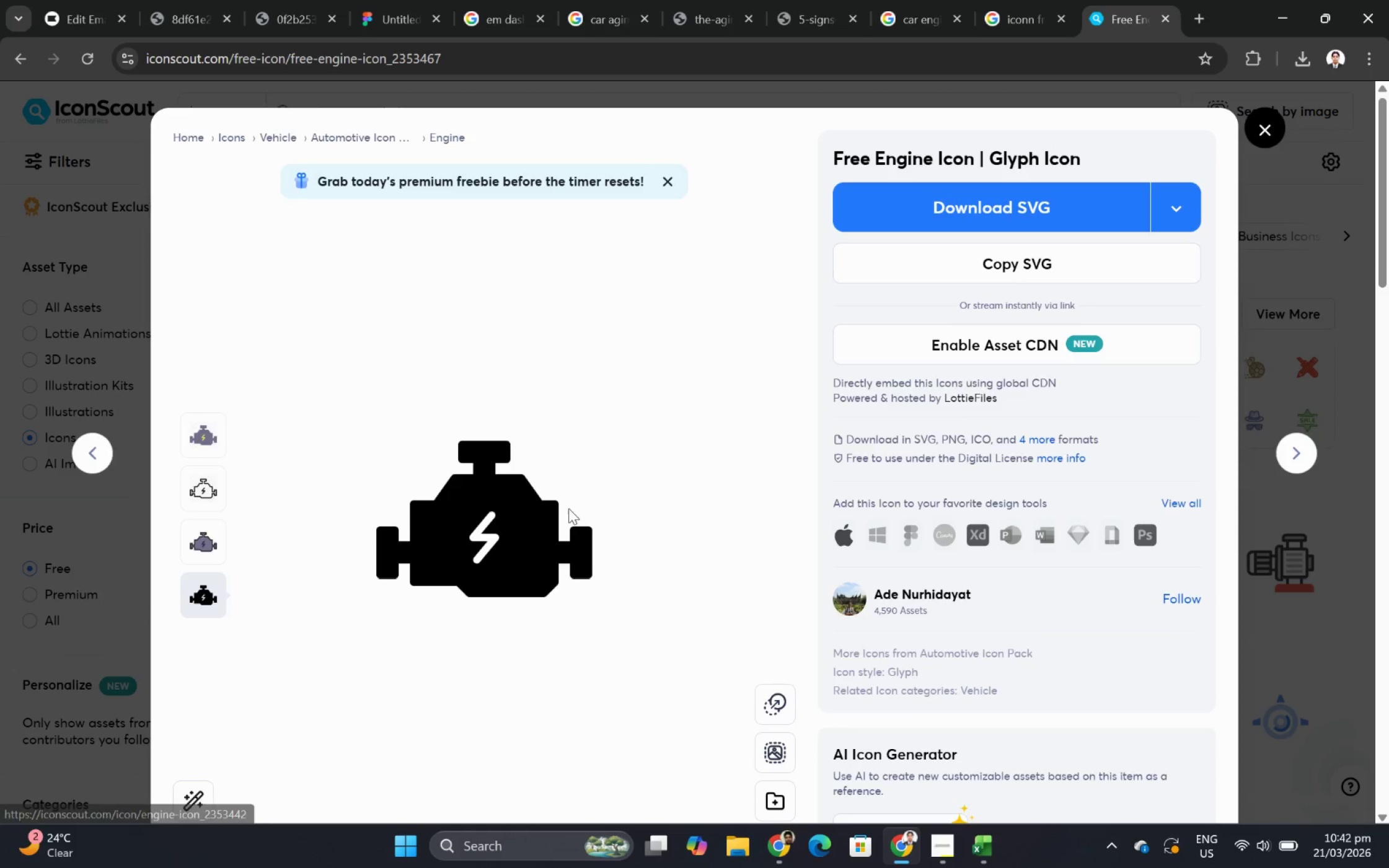 
scroll: coordinate [568, 508], scroll_direction: down, amount: 2.0
 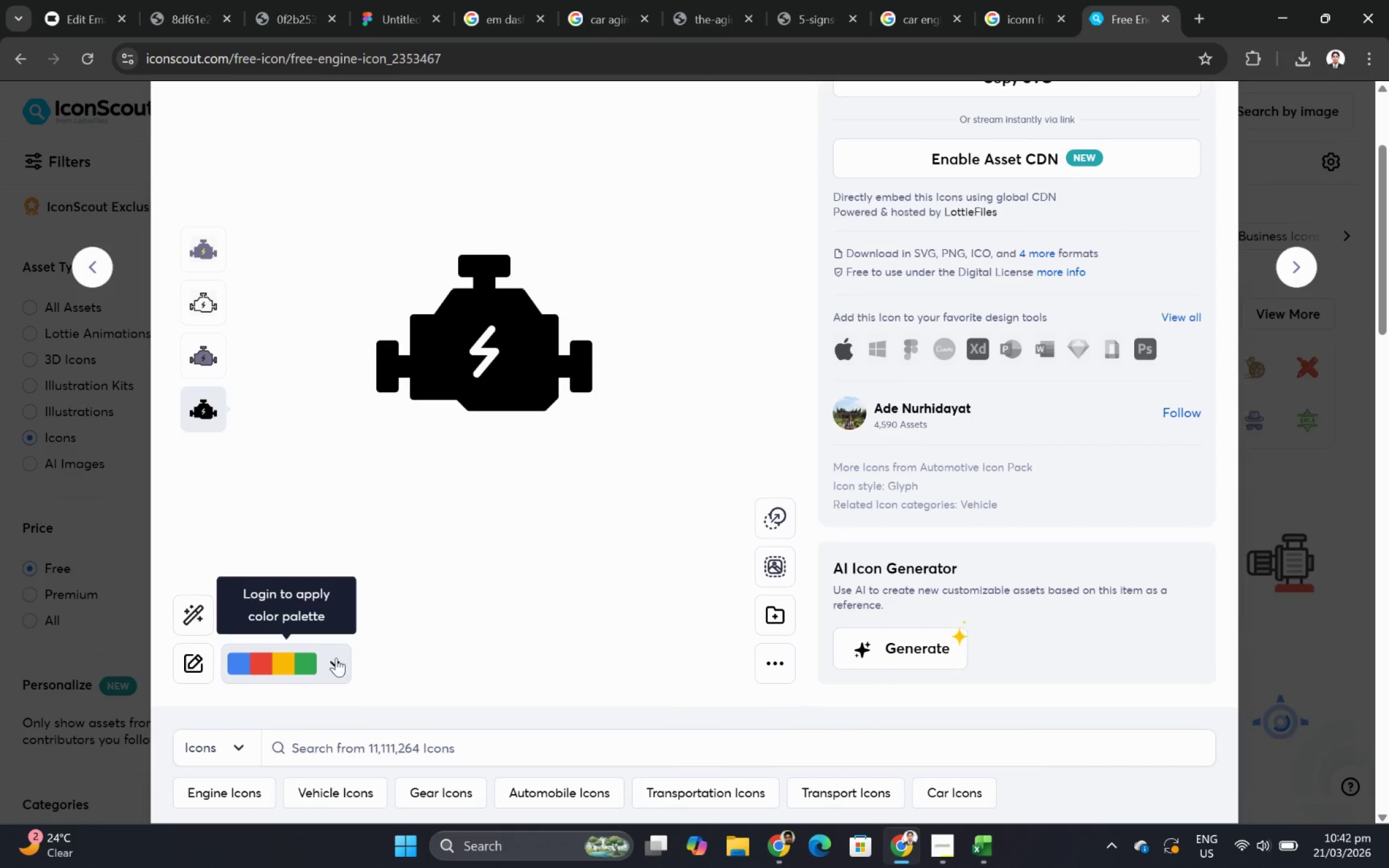 
left_click([341, 658])
 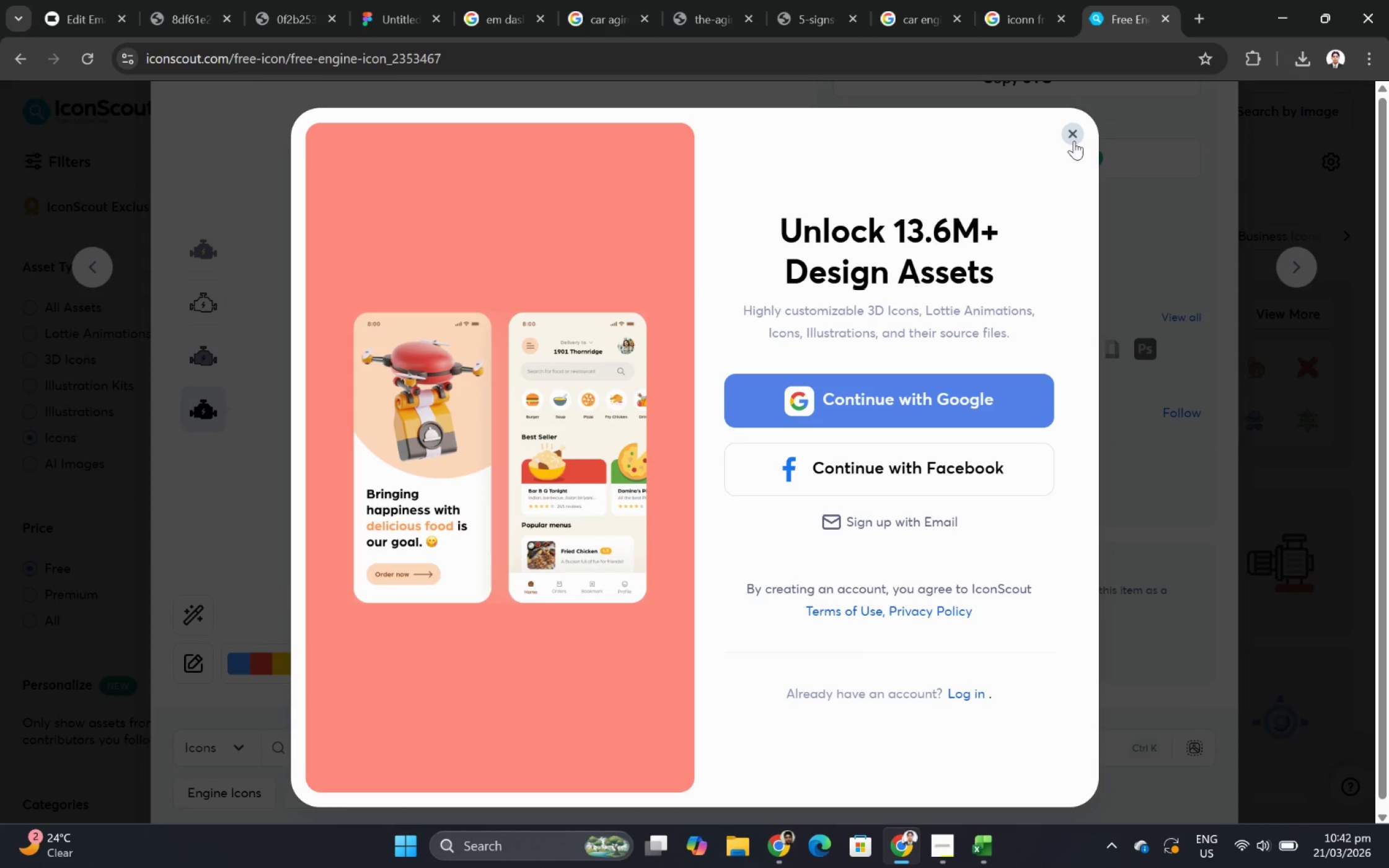 
left_click([1071, 138])
 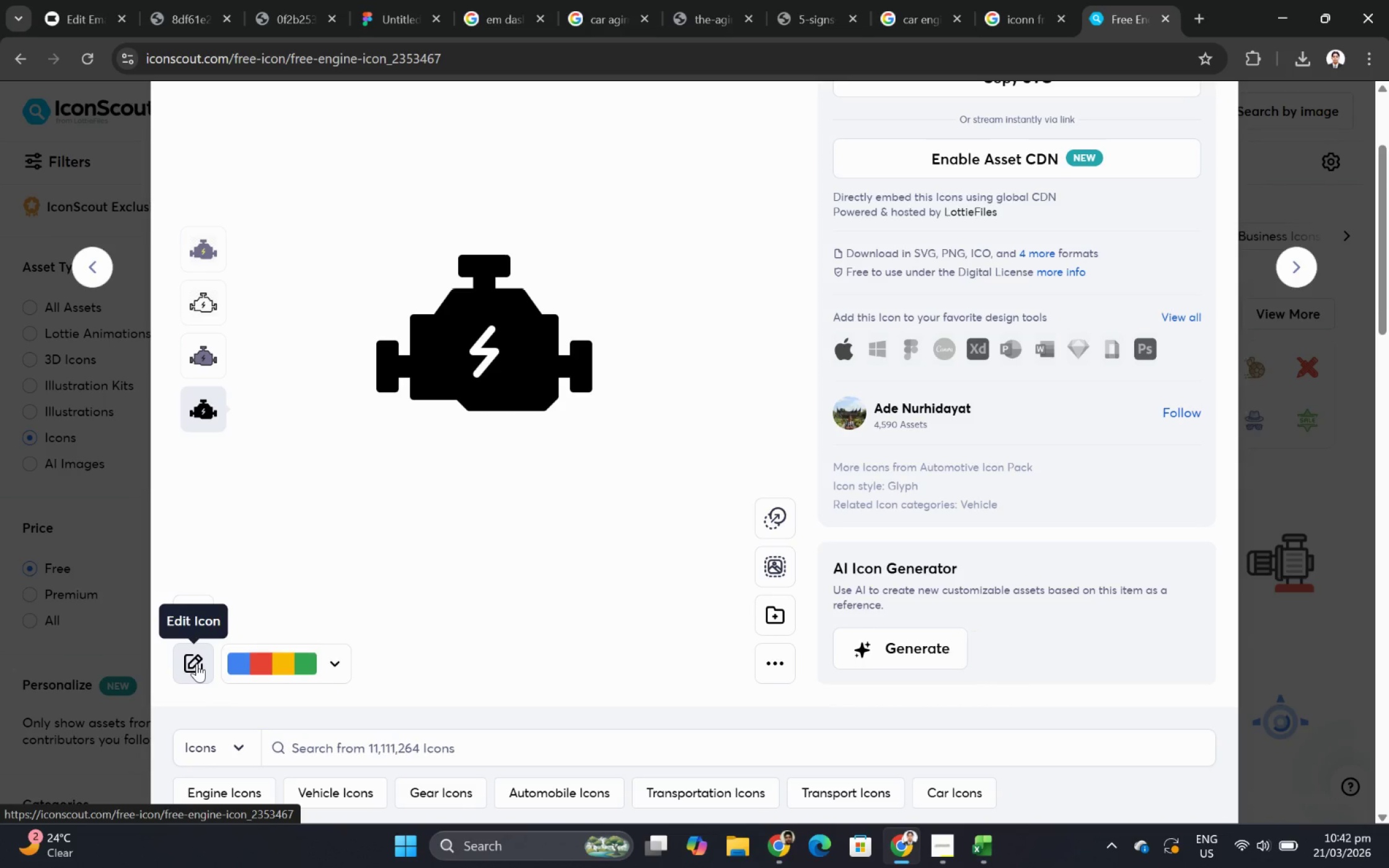 
left_click([196, 663])
 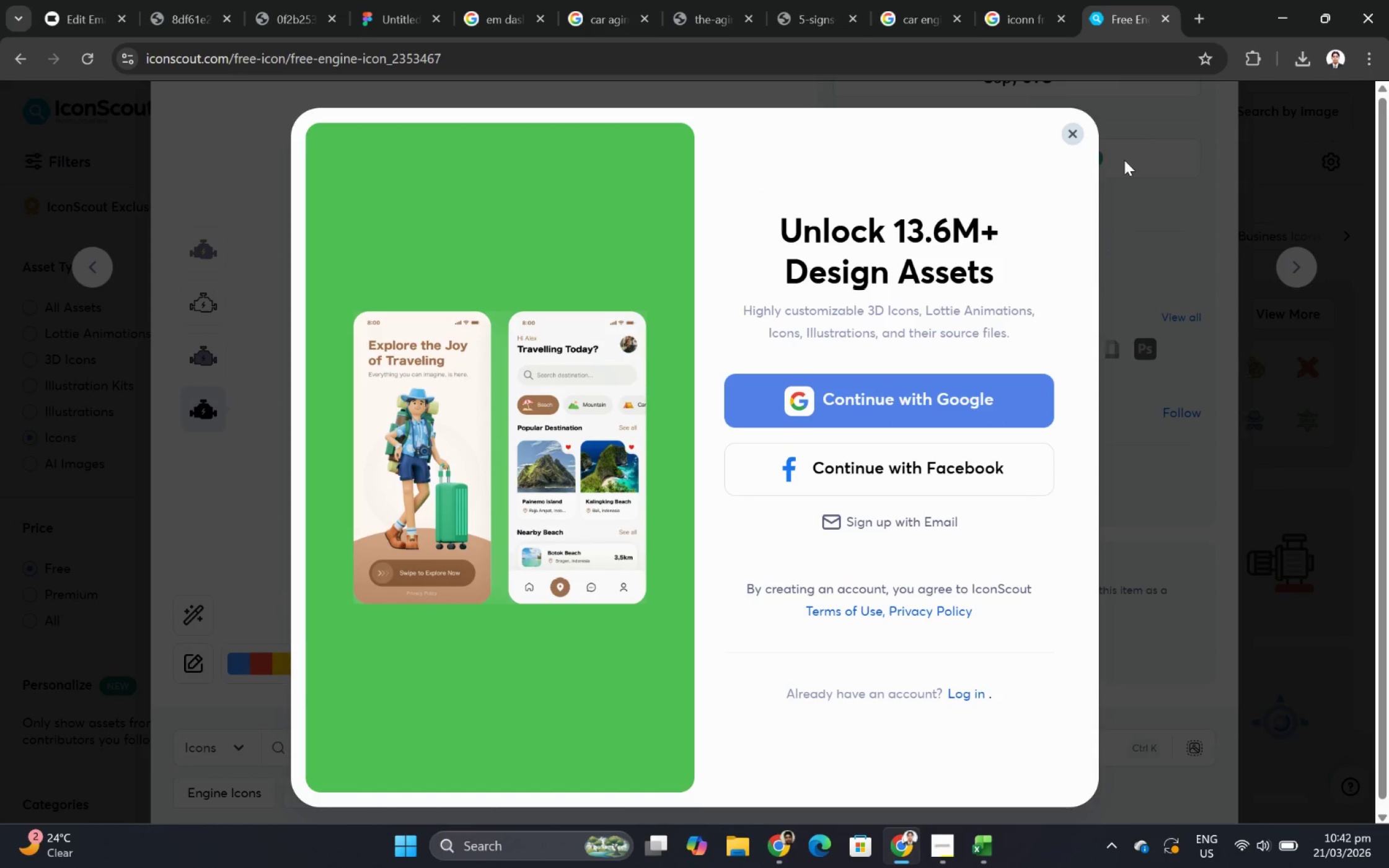 
left_click([1077, 131])
 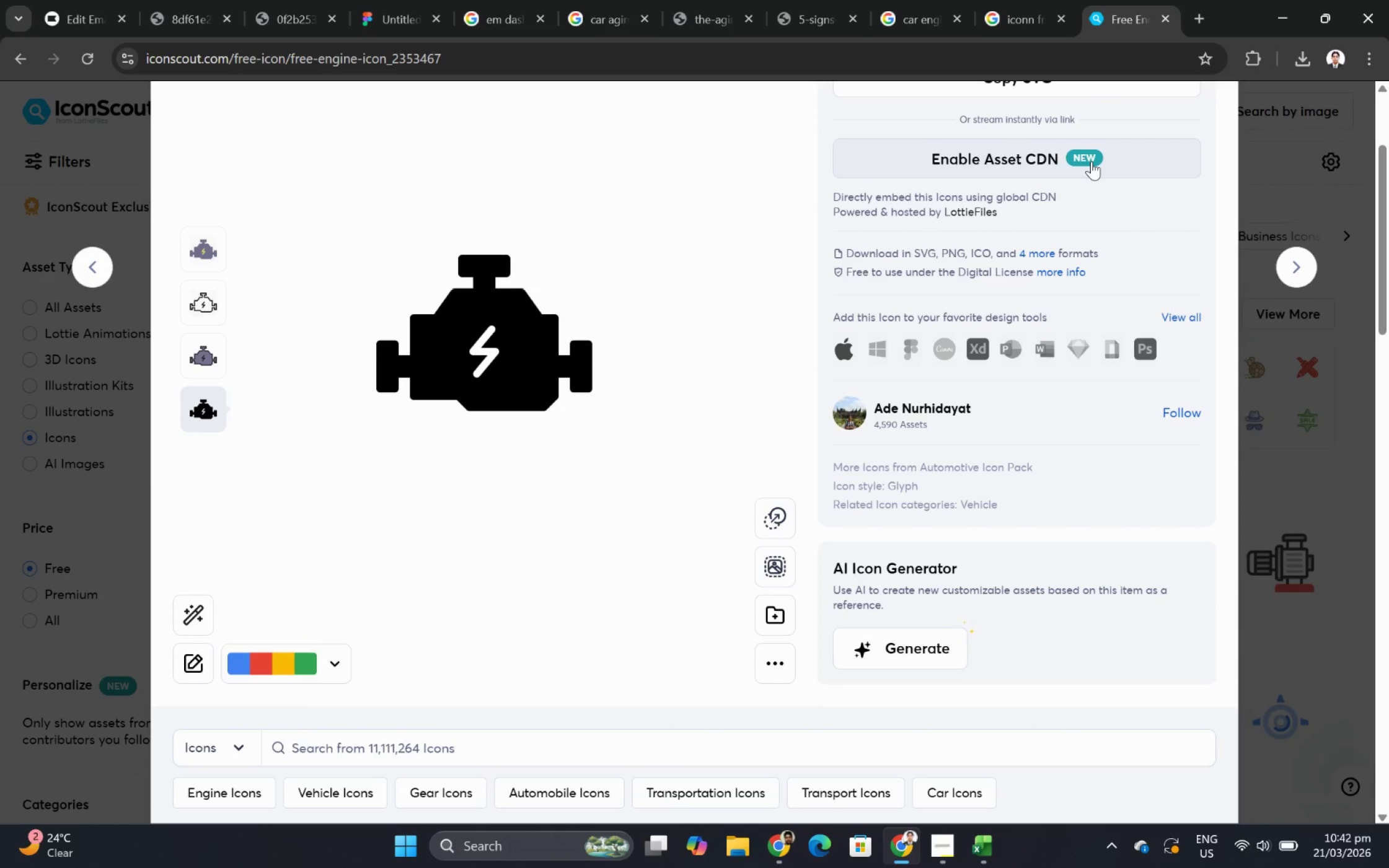 
scroll: coordinate [1077, 299], scroll_direction: up, amount: 3.0
 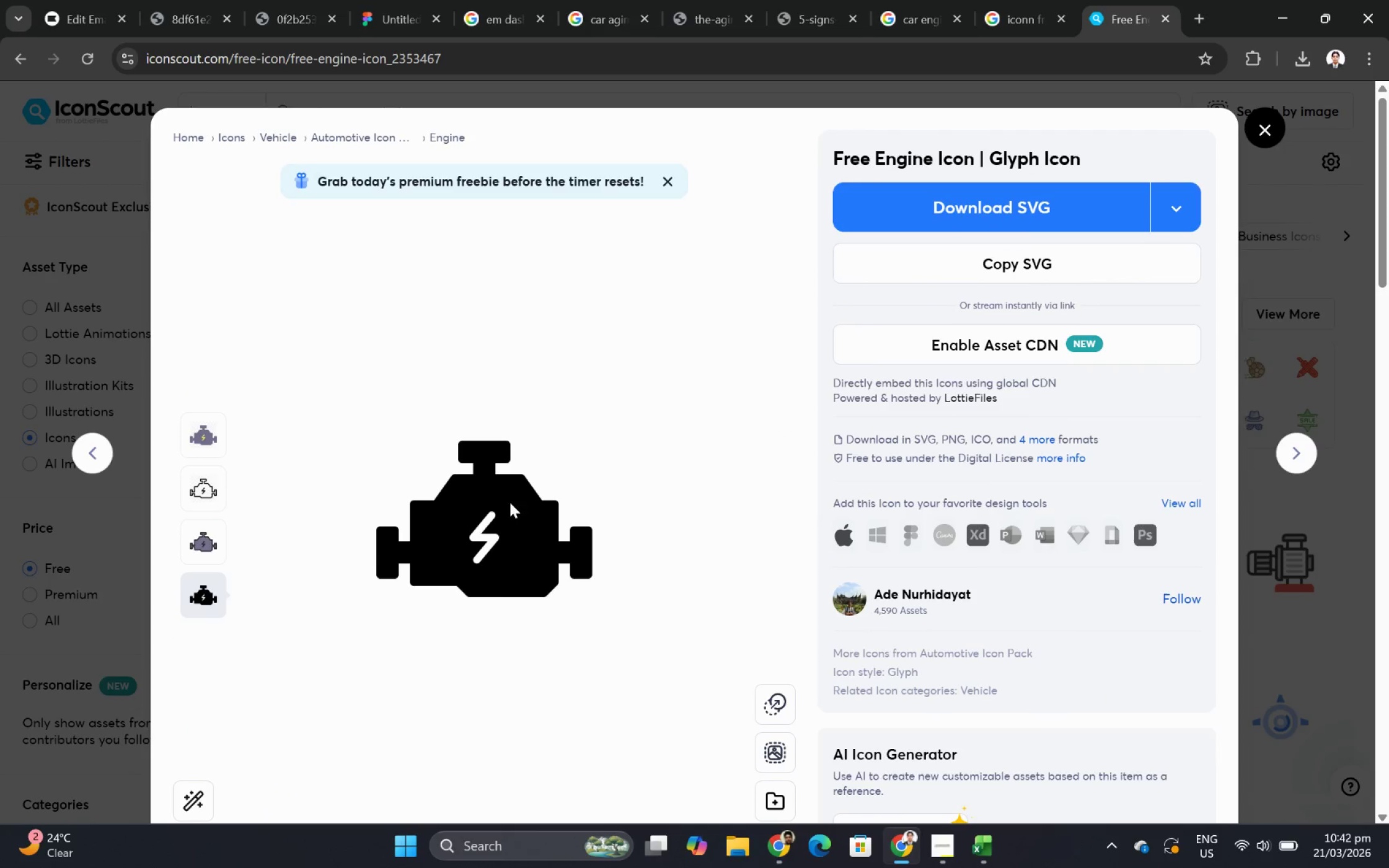 
scroll: coordinate [615, 438], scroll_direction: down, amount: 2.0
 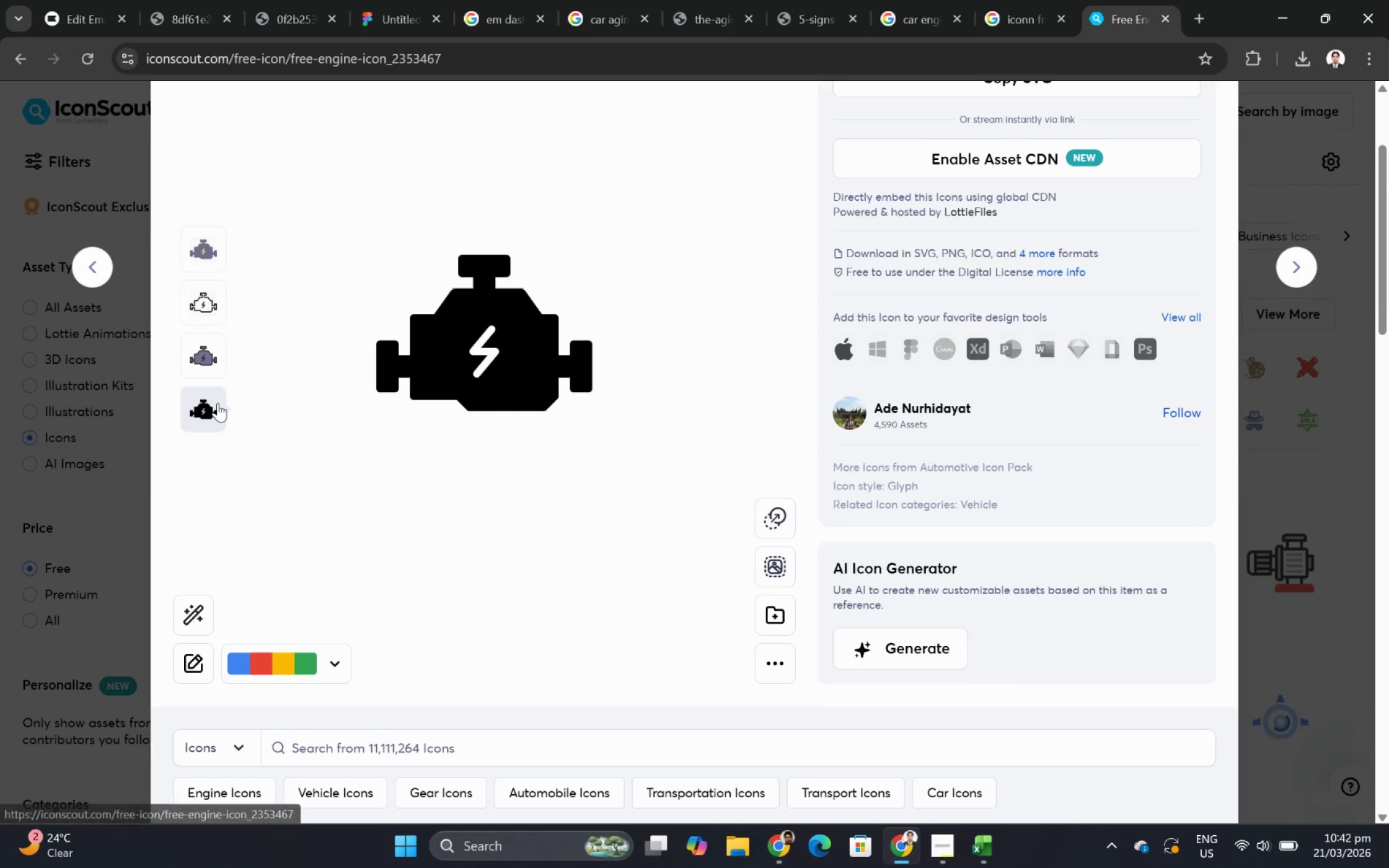 
left_click([205, 309])
 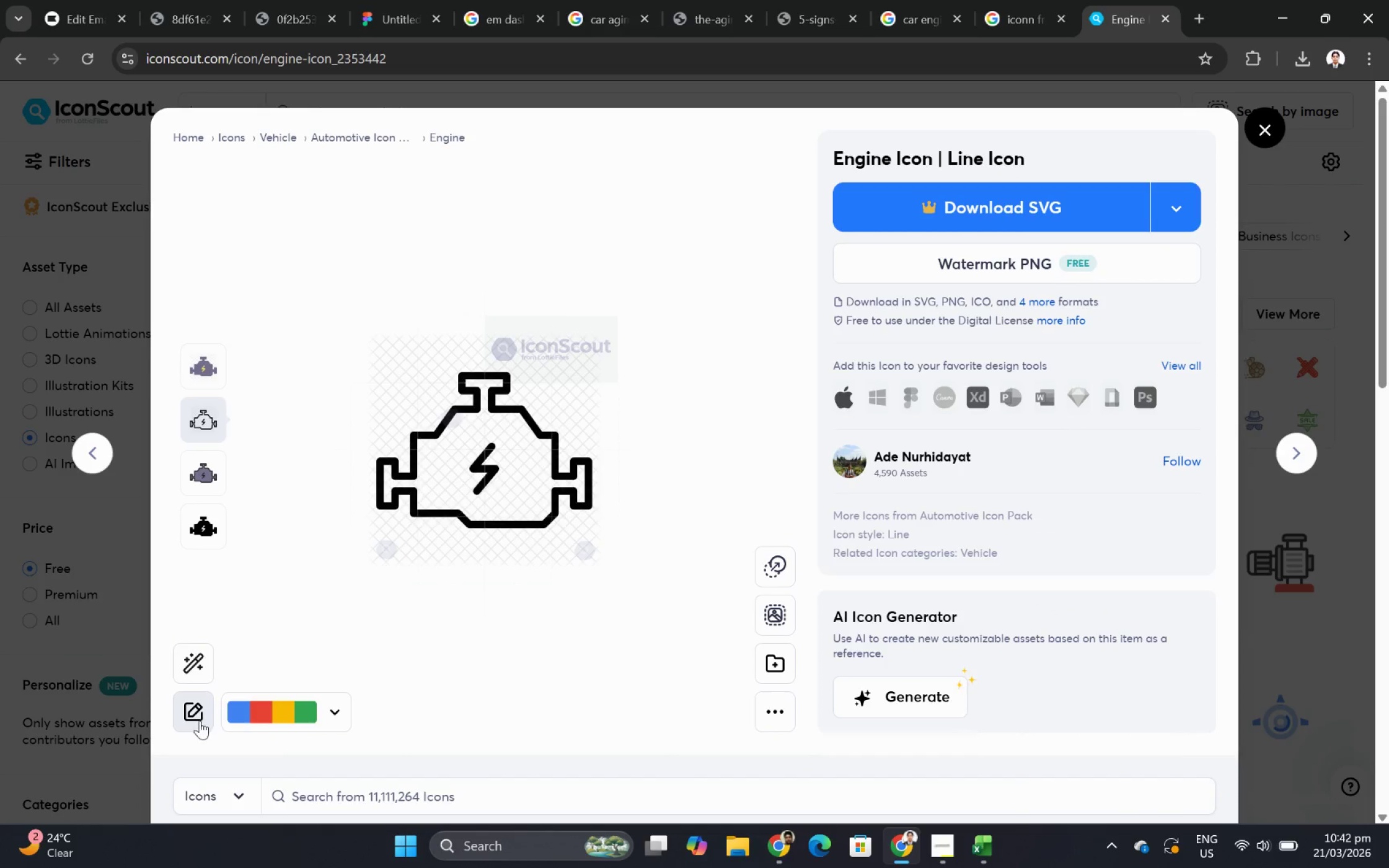 
left_click([203, 545])
 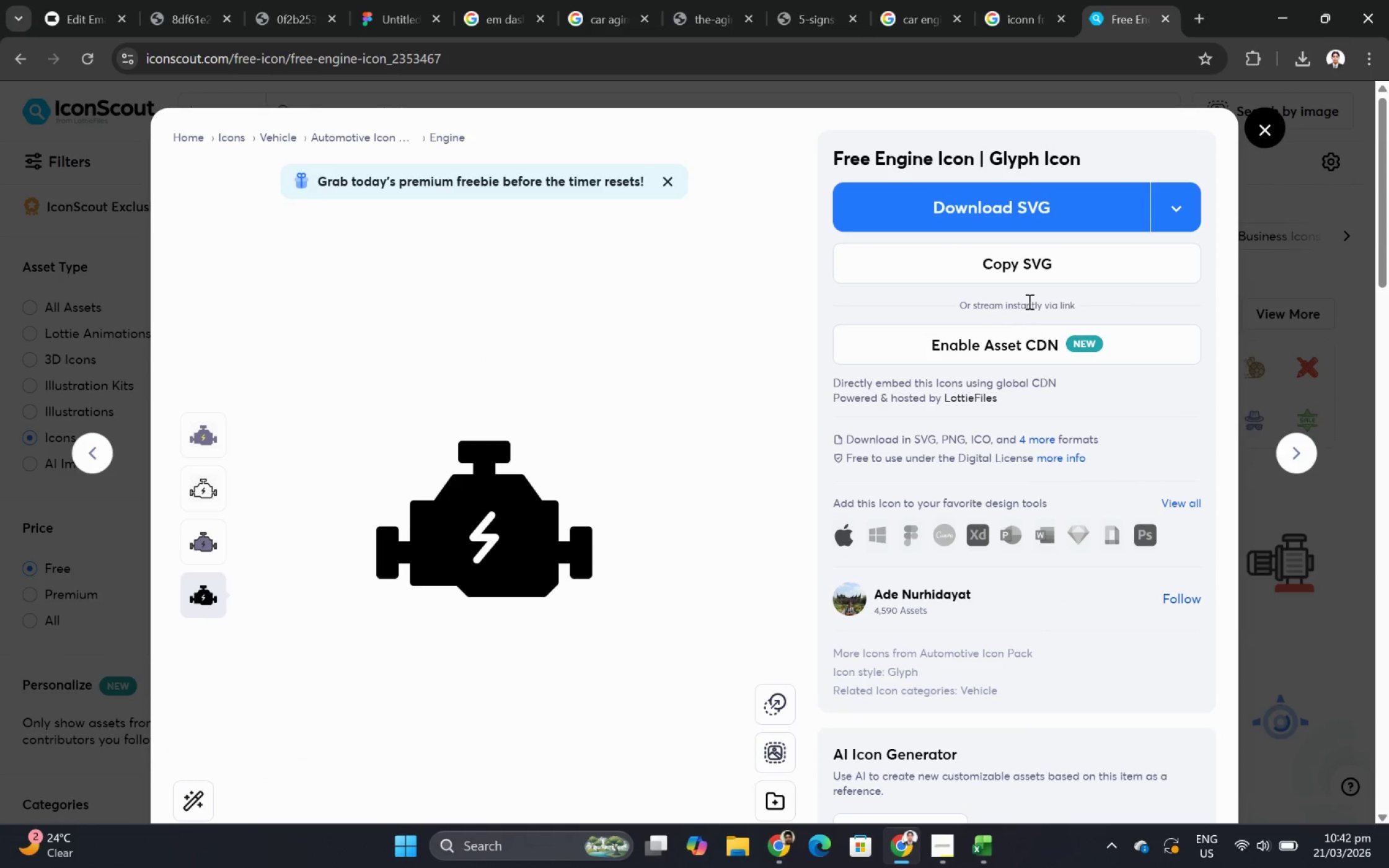 
scroll: coordinate [572, 535], scroll_direction: down, amount: 2.0
 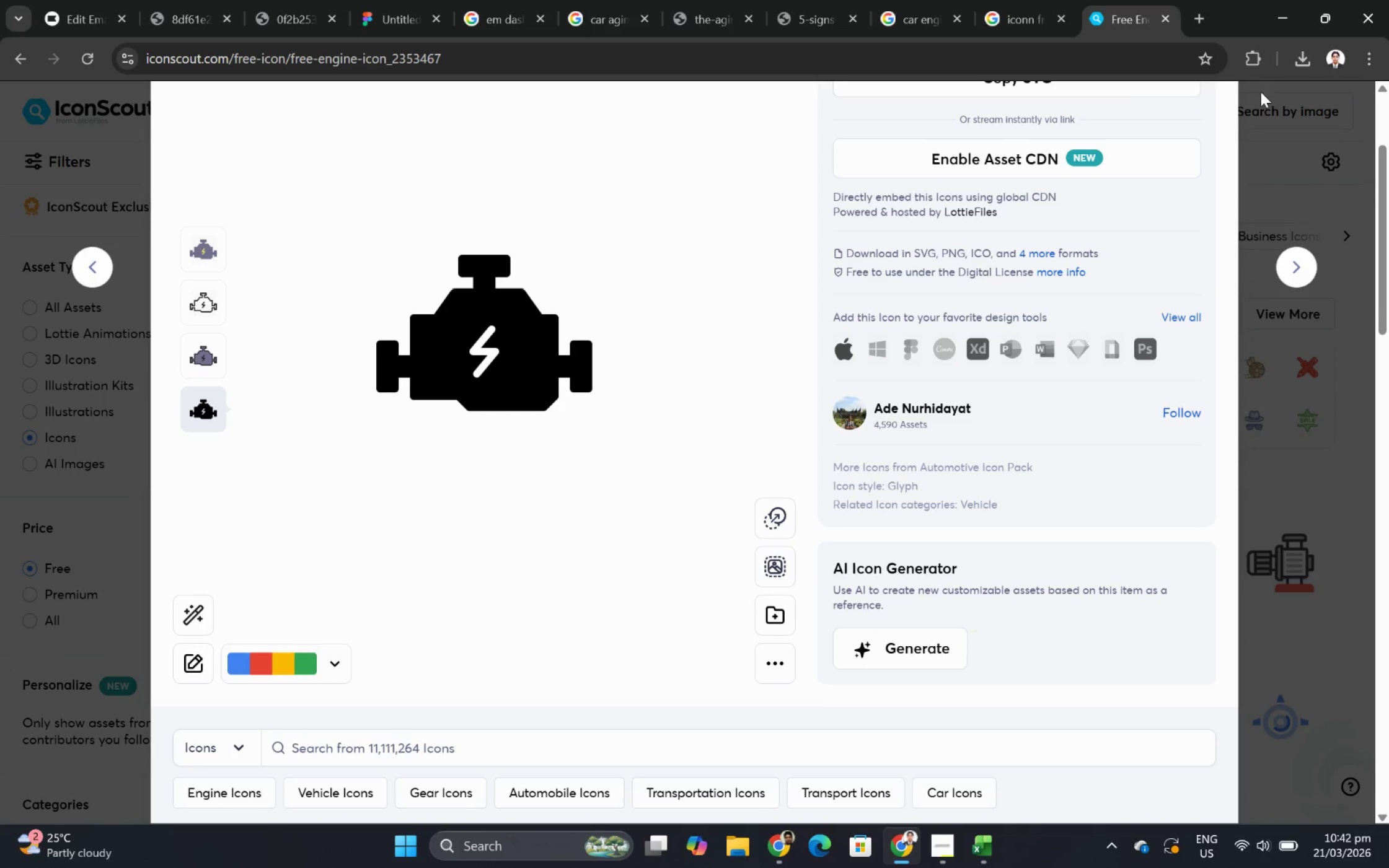 
wait(5.53)
 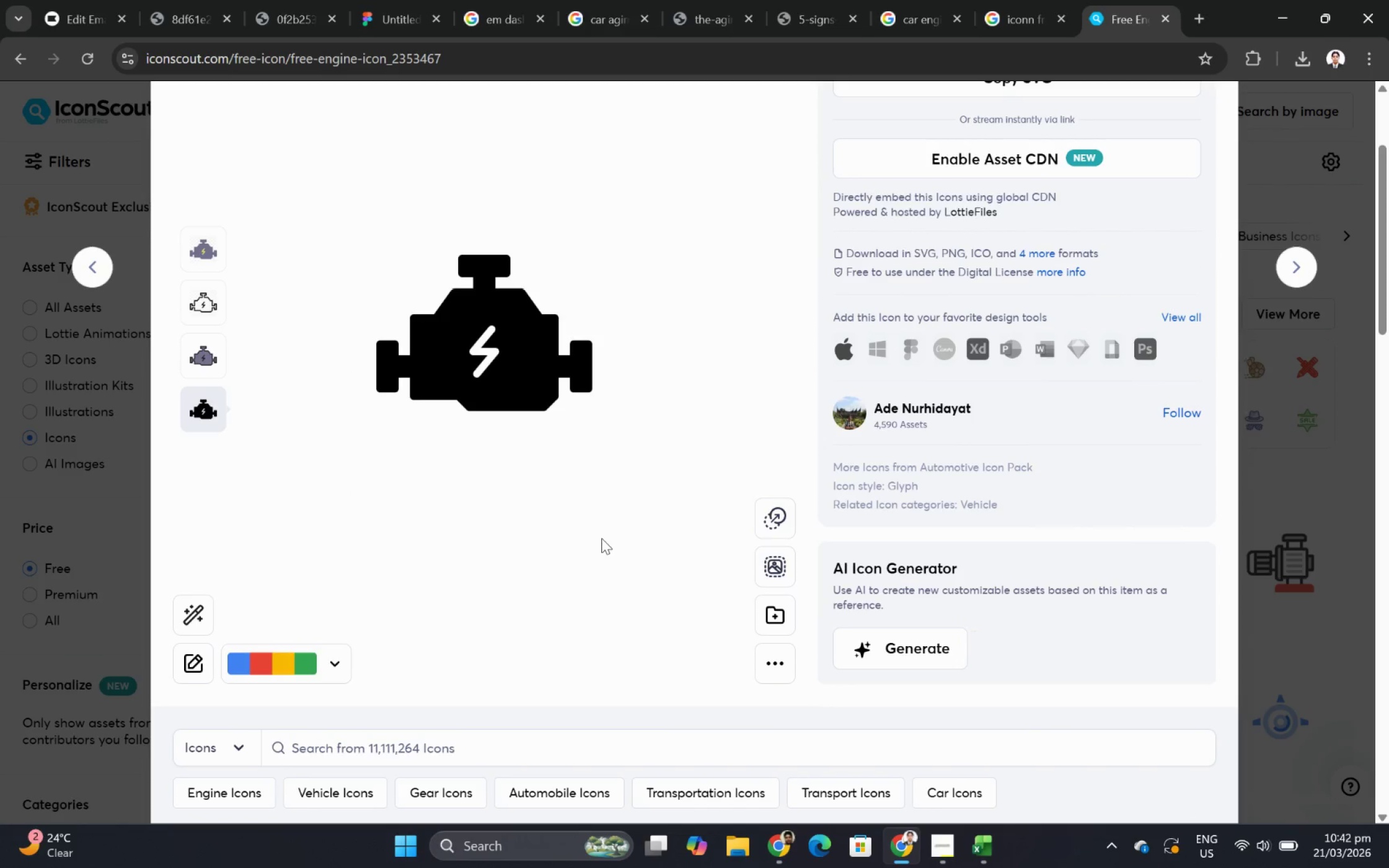 
left_click([1268, 146])
 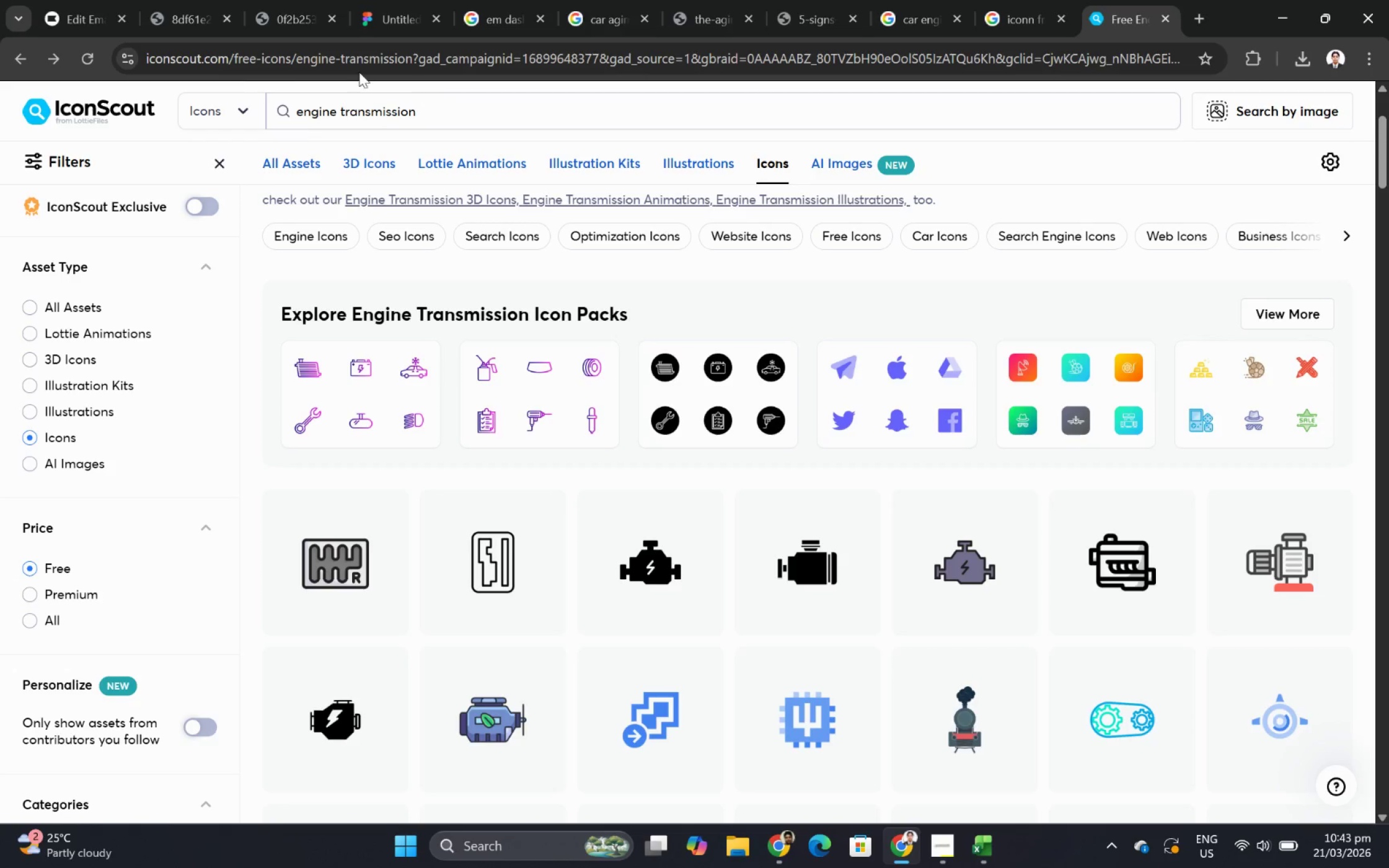 
left_click([86, 14])
 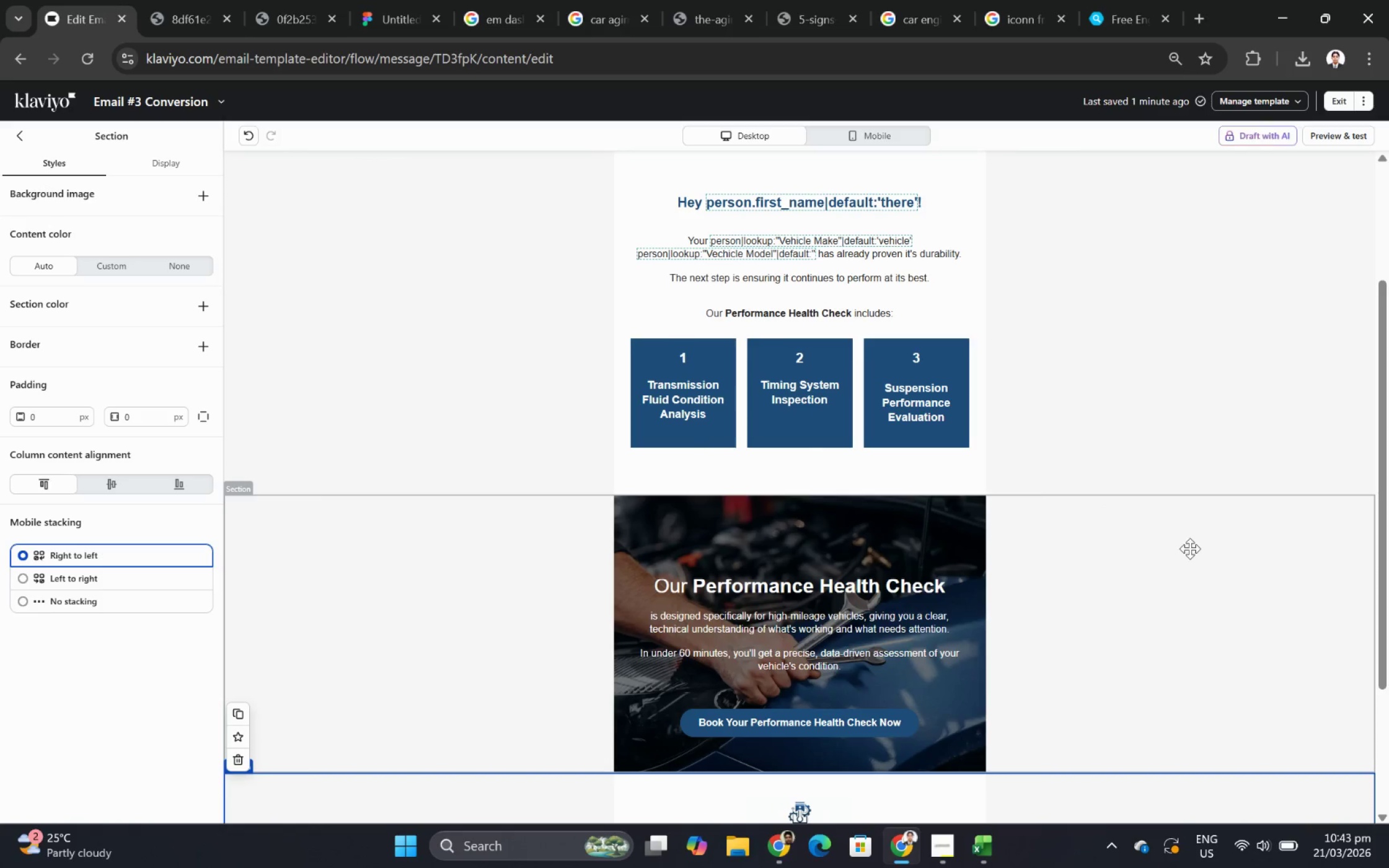 
scroll: coordinate [1190, 548], scroll_direction: down, amount: 3.0
 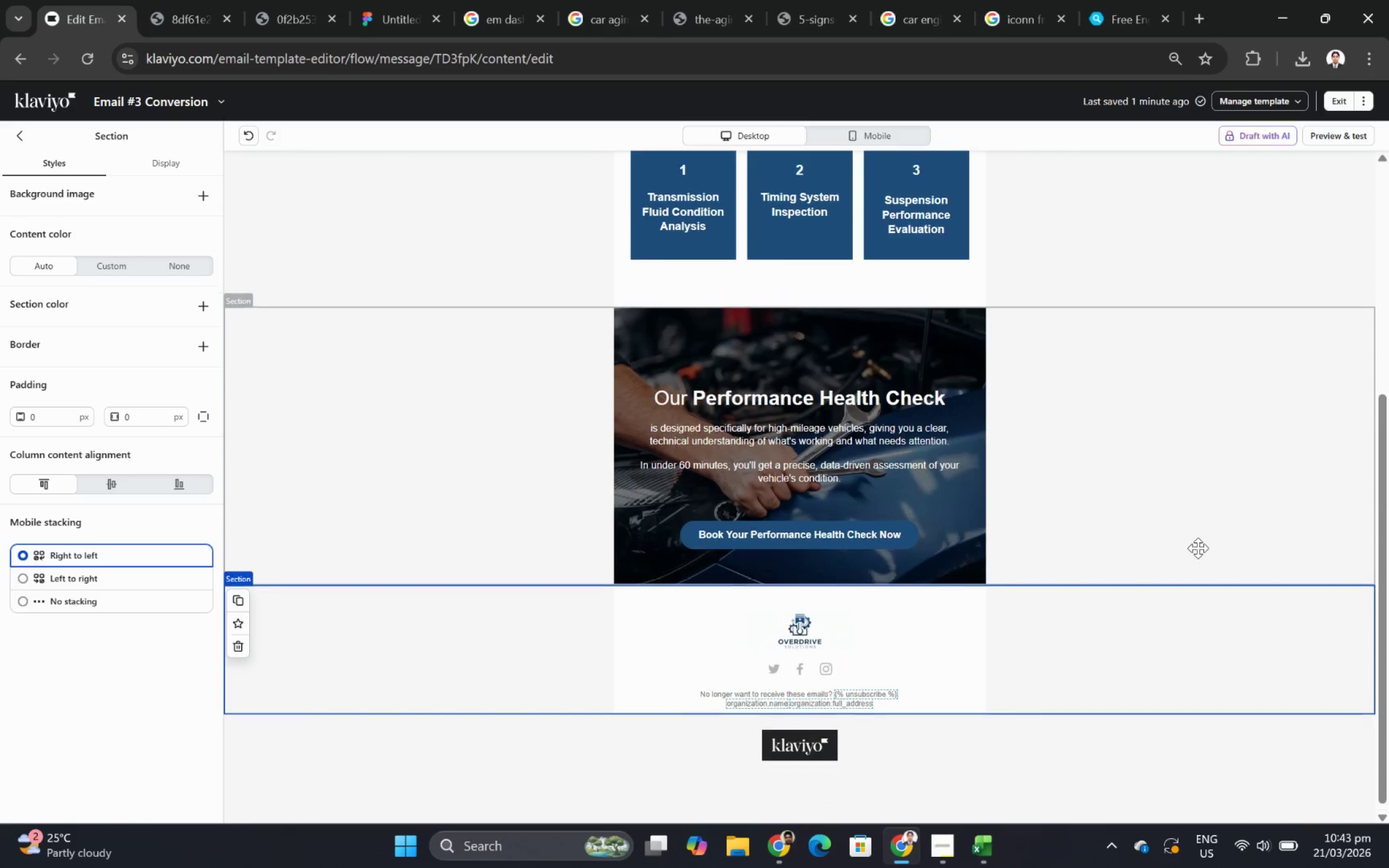 
scroll: coordinate [1197, 548], scroll_direction: up, amount: 6.0
 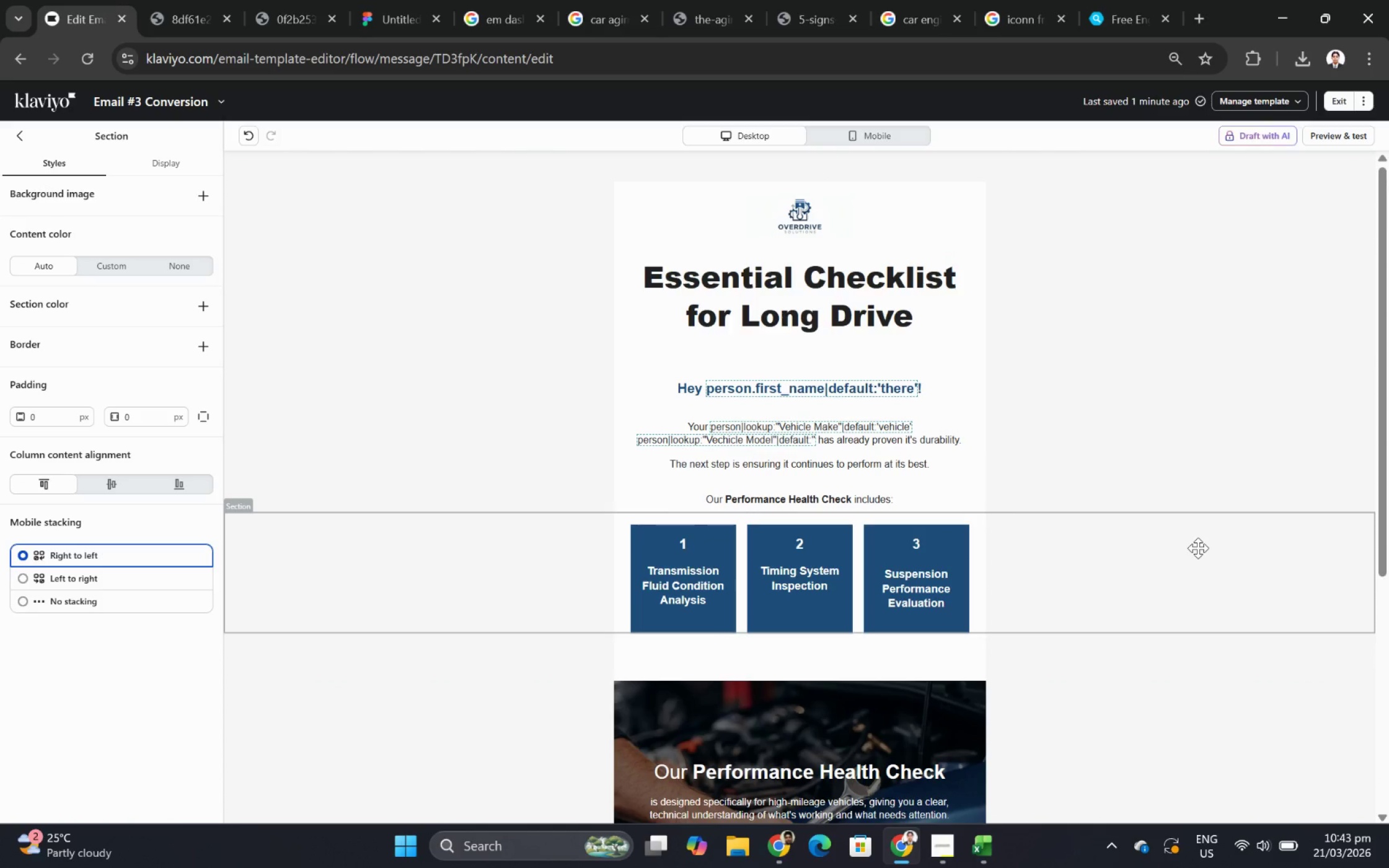 
scroll: coordinate [1188, 557], scroll_direction: down, amount: 3.0
 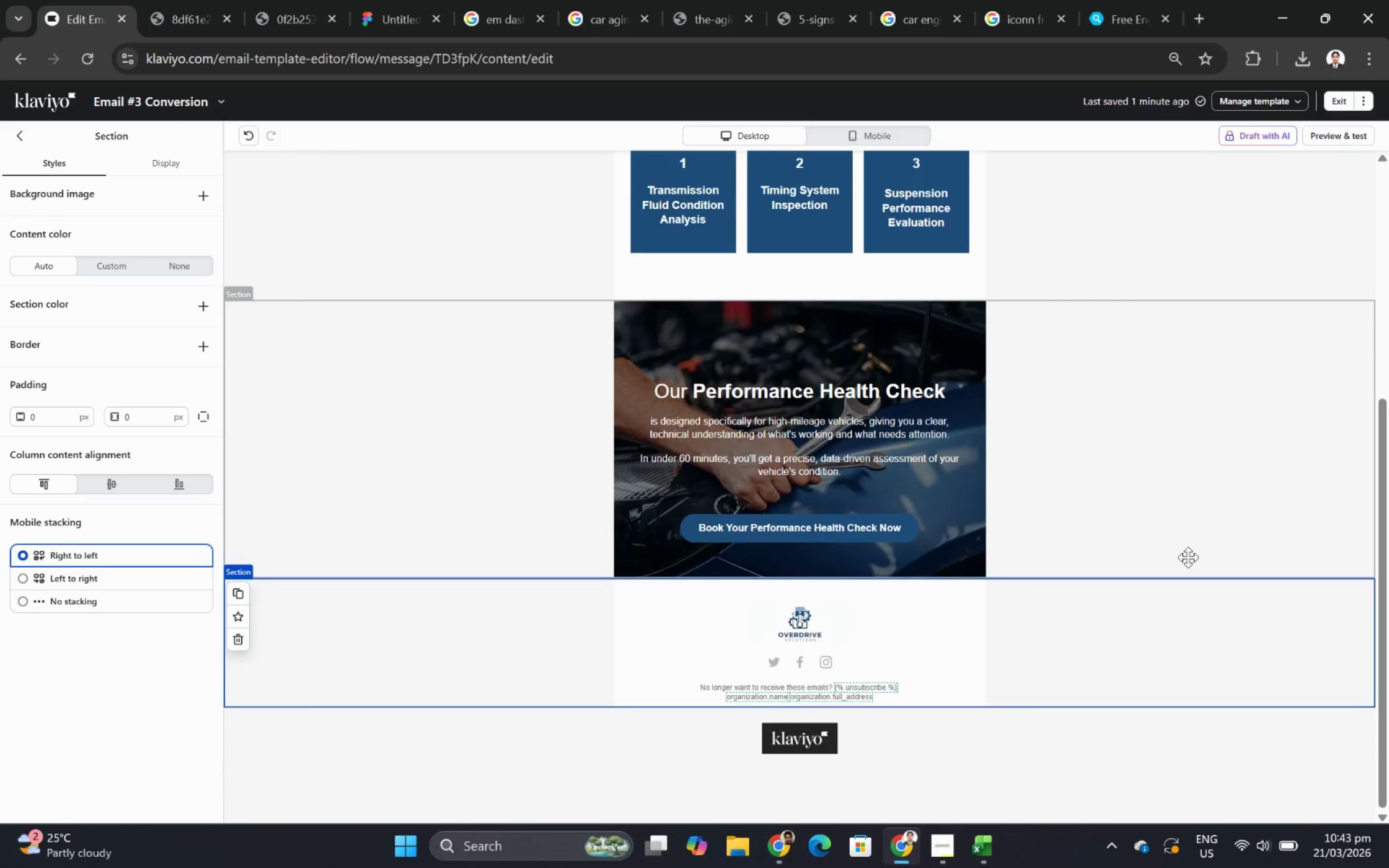 
scroll: coordinate [1188, 557], scroll_direction: up, amount: 2.0
 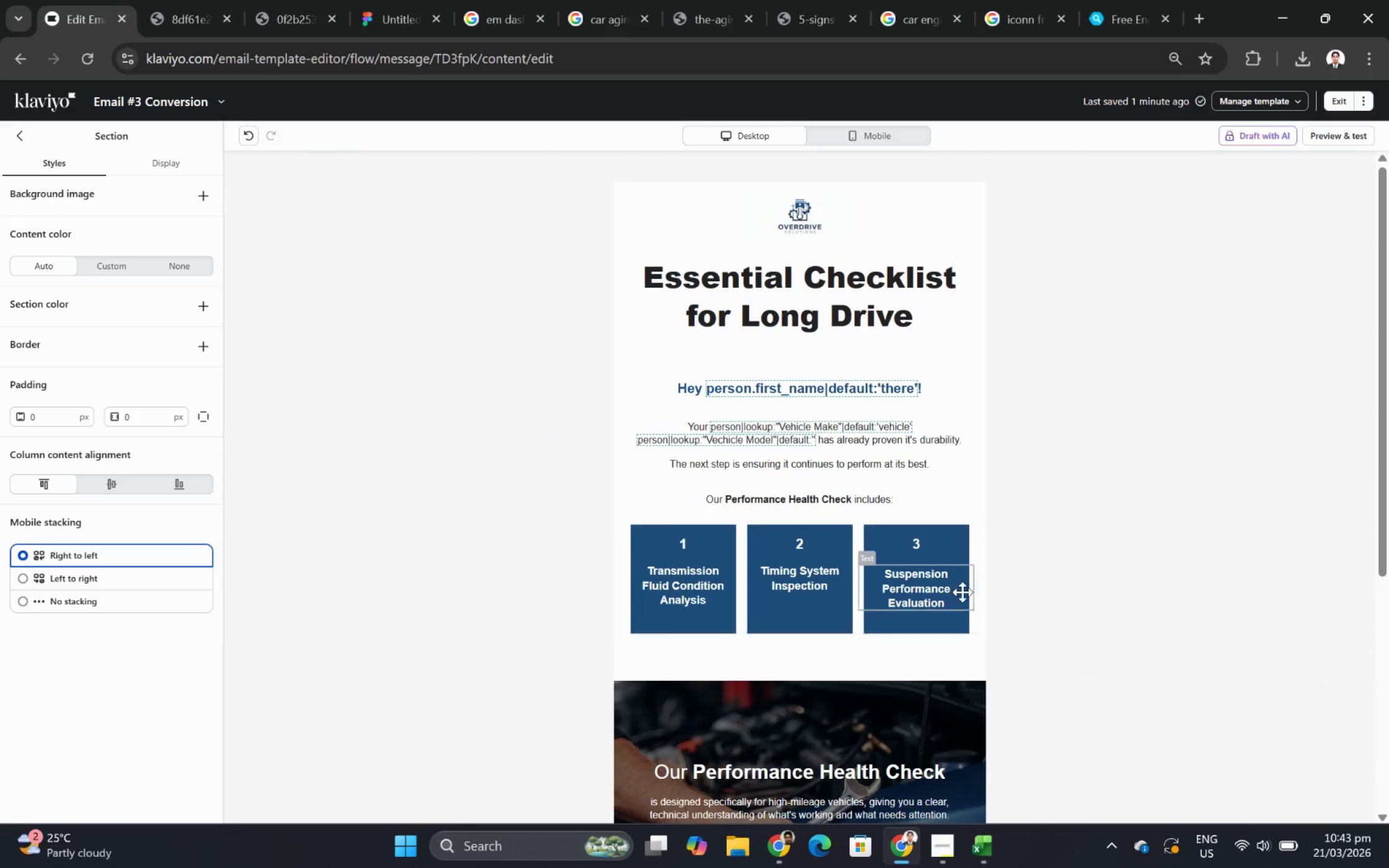 
left_click([907, 647])
 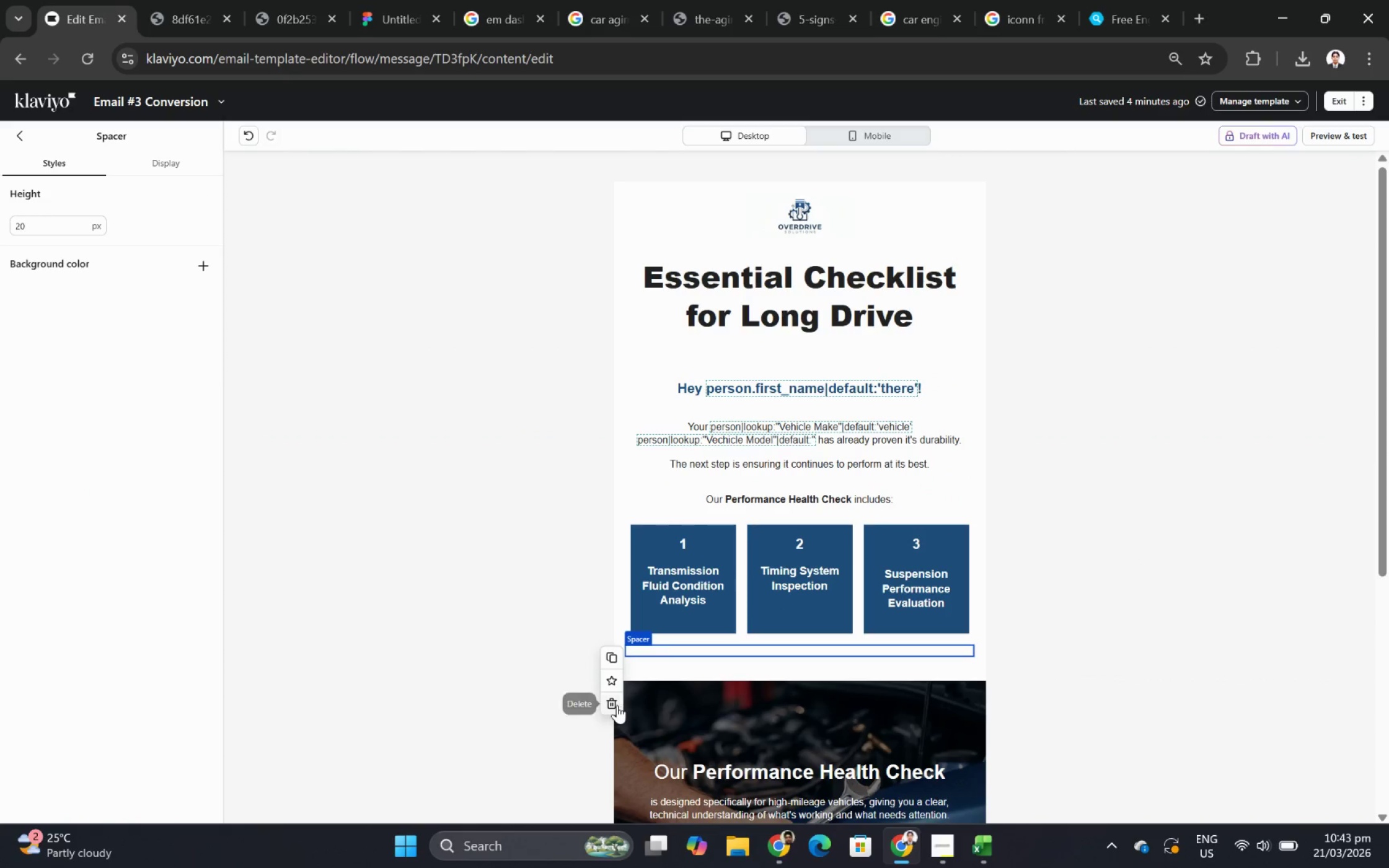 
left_click([611, 704])
 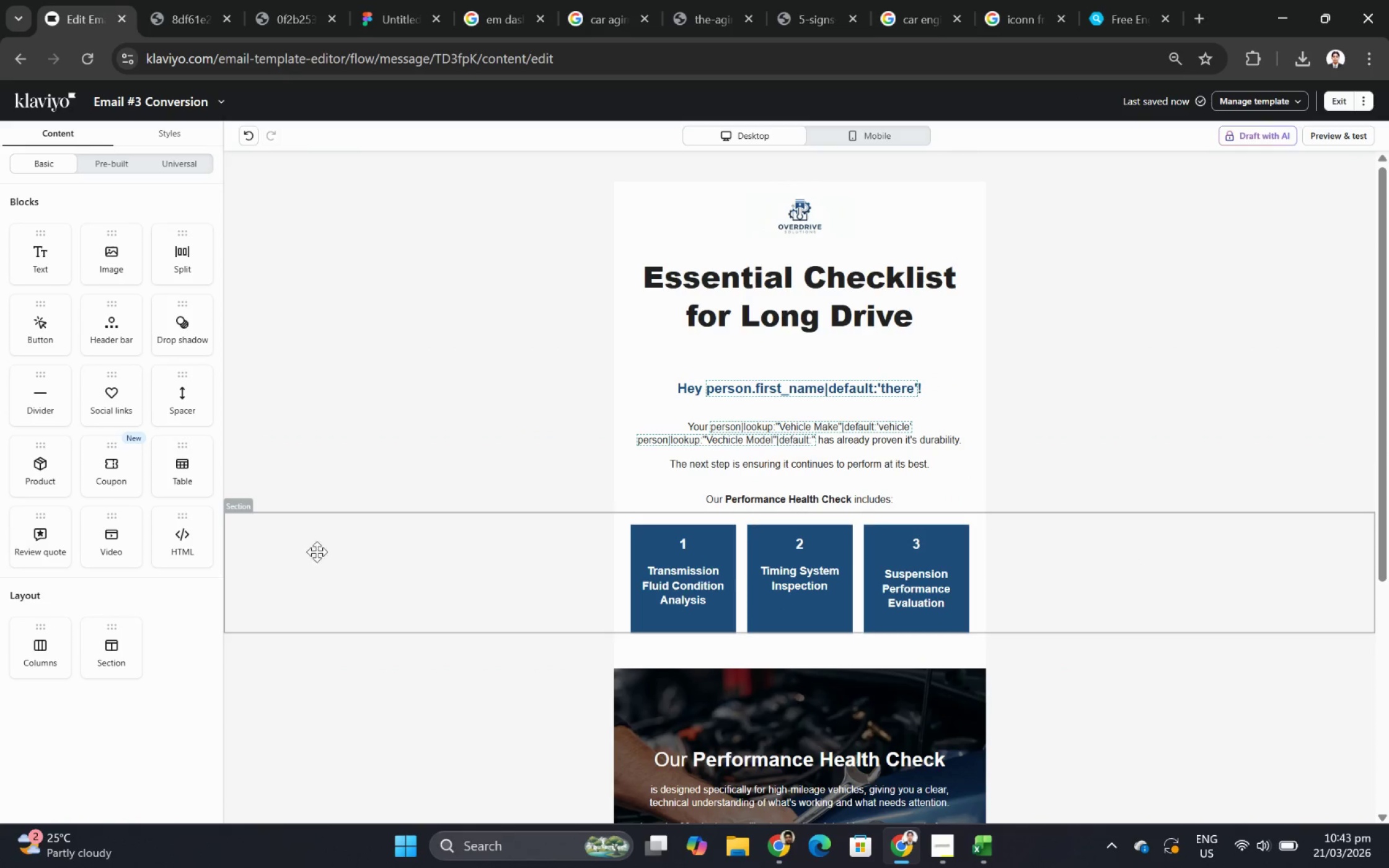 
scroll: coordinate [345, 520], scroll_direction: down, amount: 2.0
 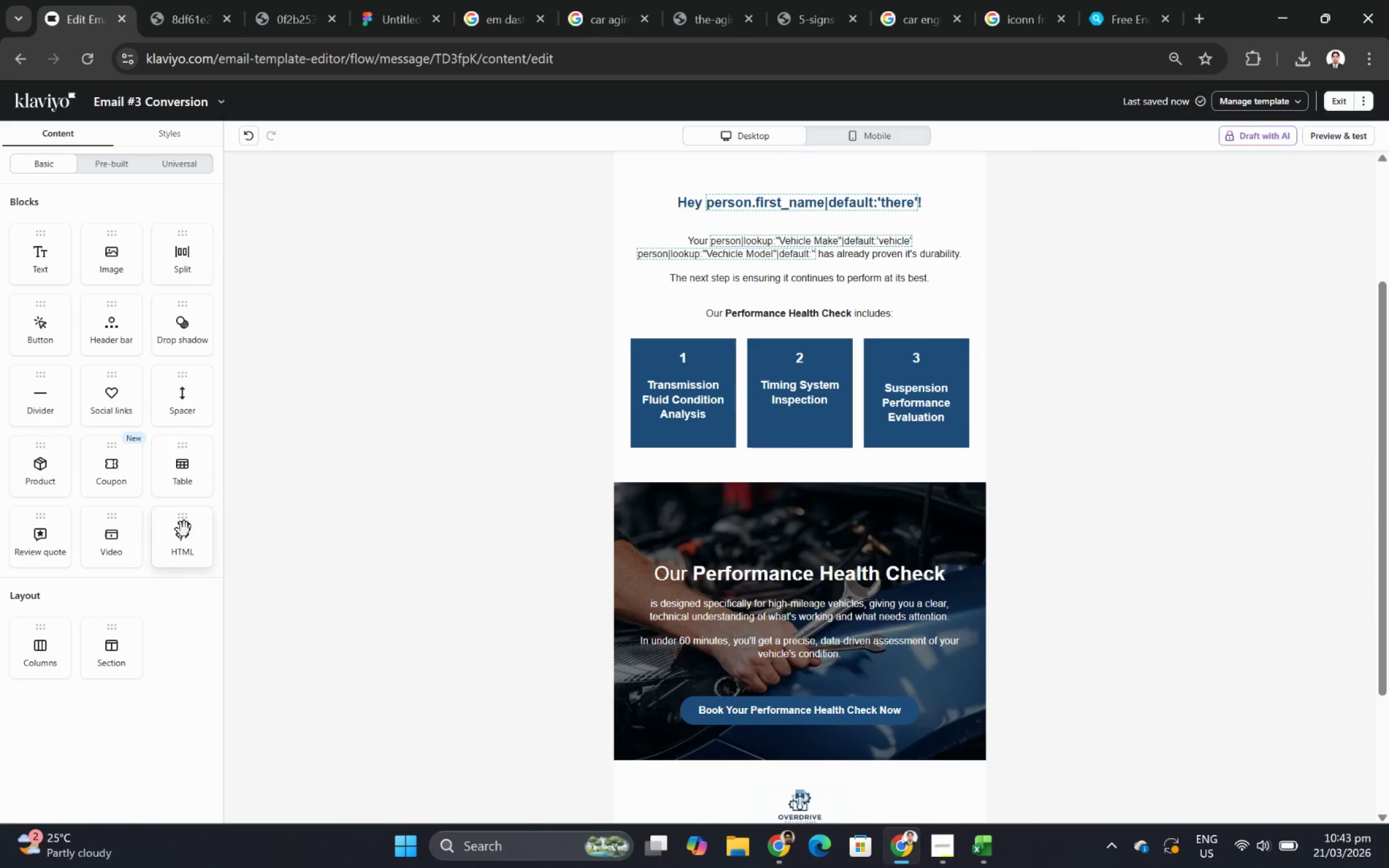 
left_click_drag(start_coordinate=[40, 396], to_coordinate=[894, 310])
 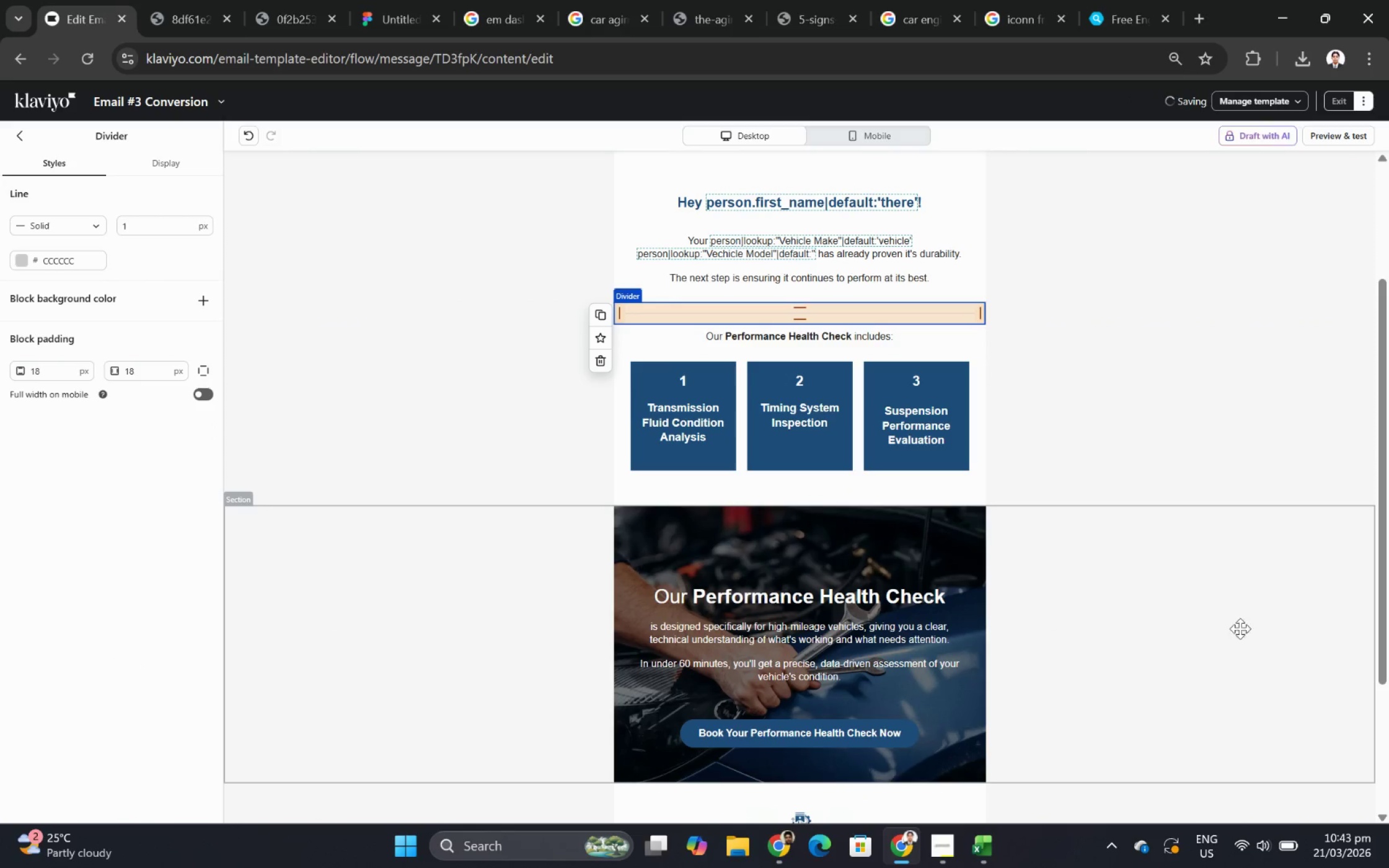 
left_click([1240, 655])
 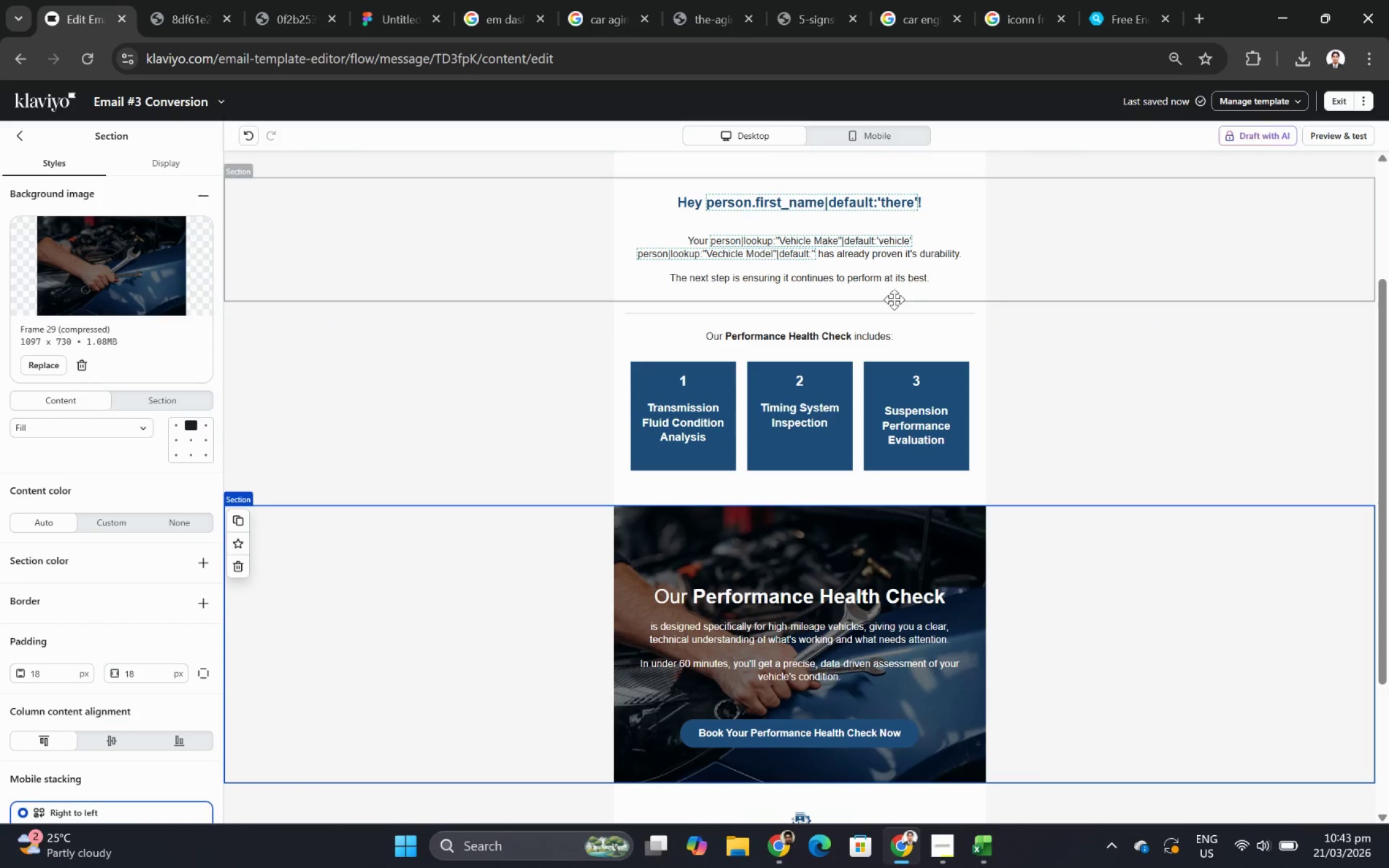 
left_click([896, 312])
 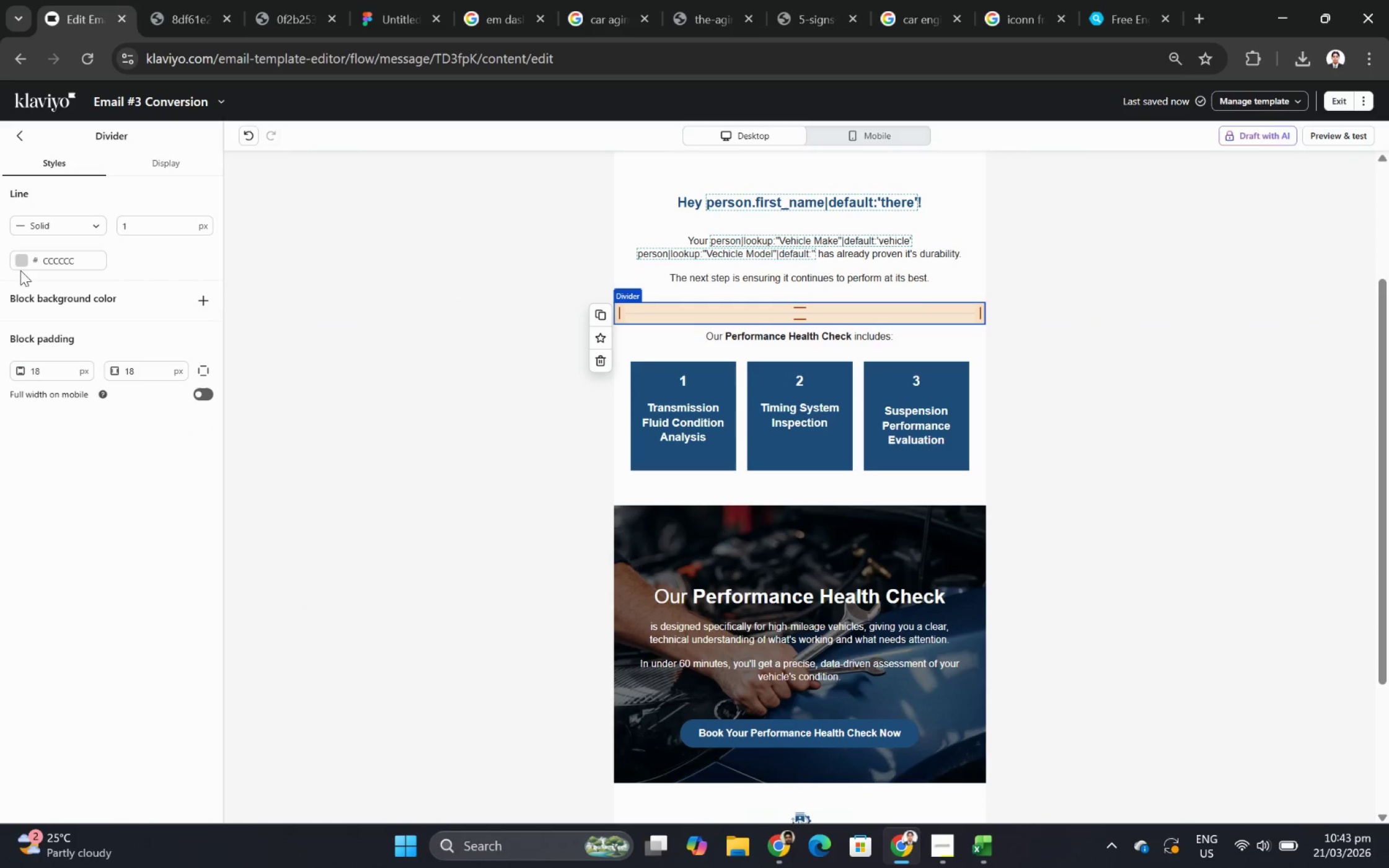 
left_click([20, 263])
 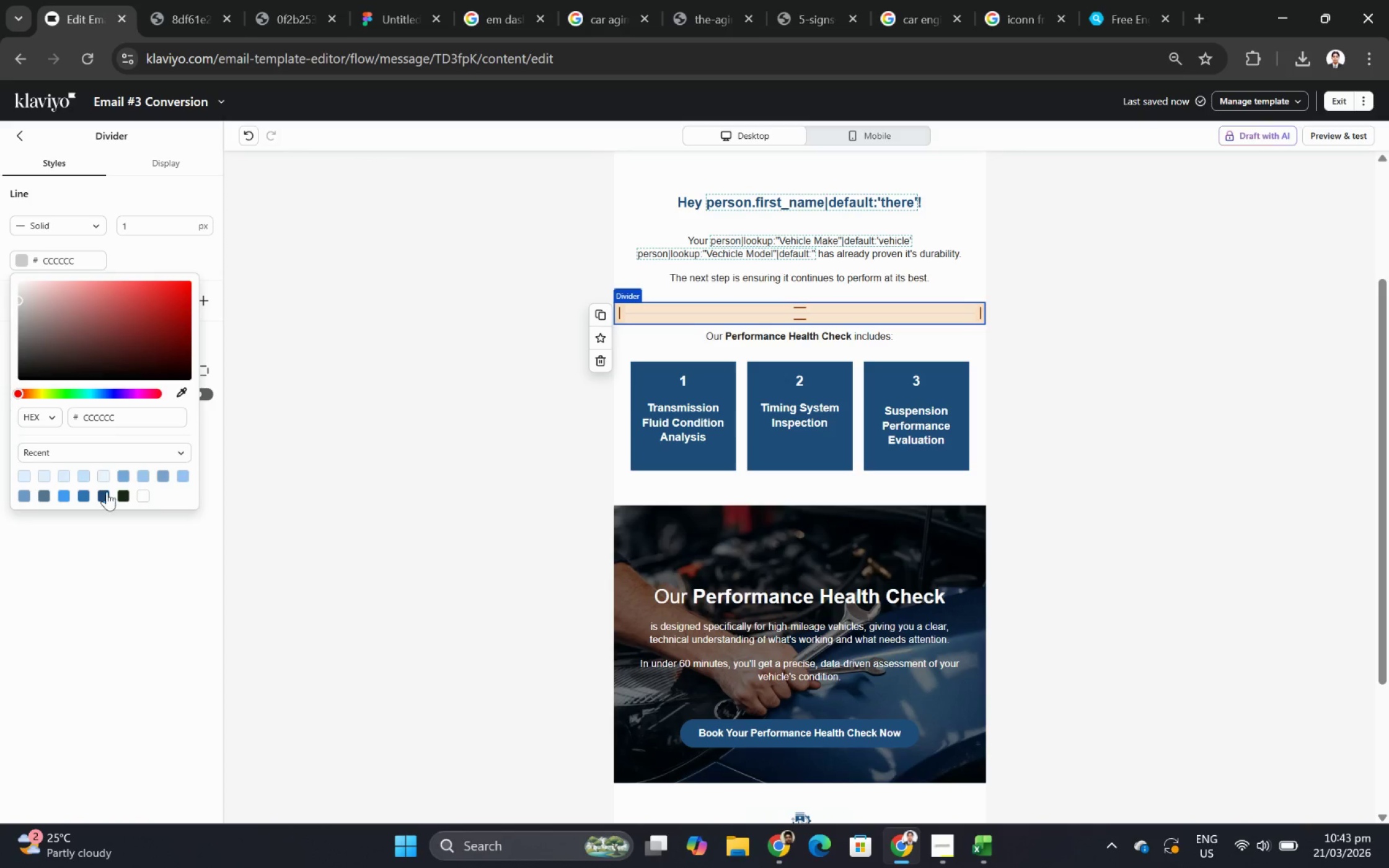 
left_click([106, 497])
 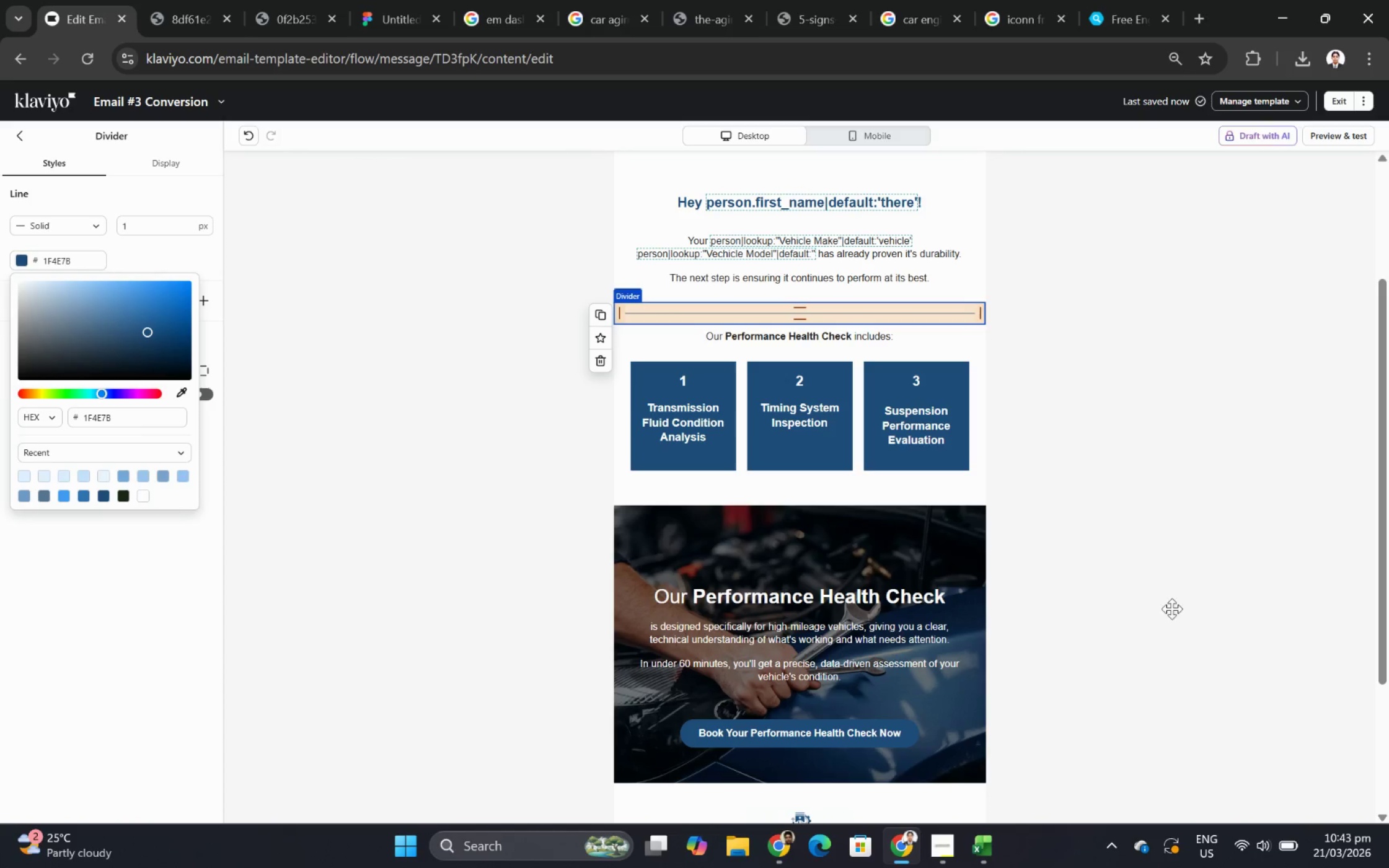 
double_click([1129, 644])
 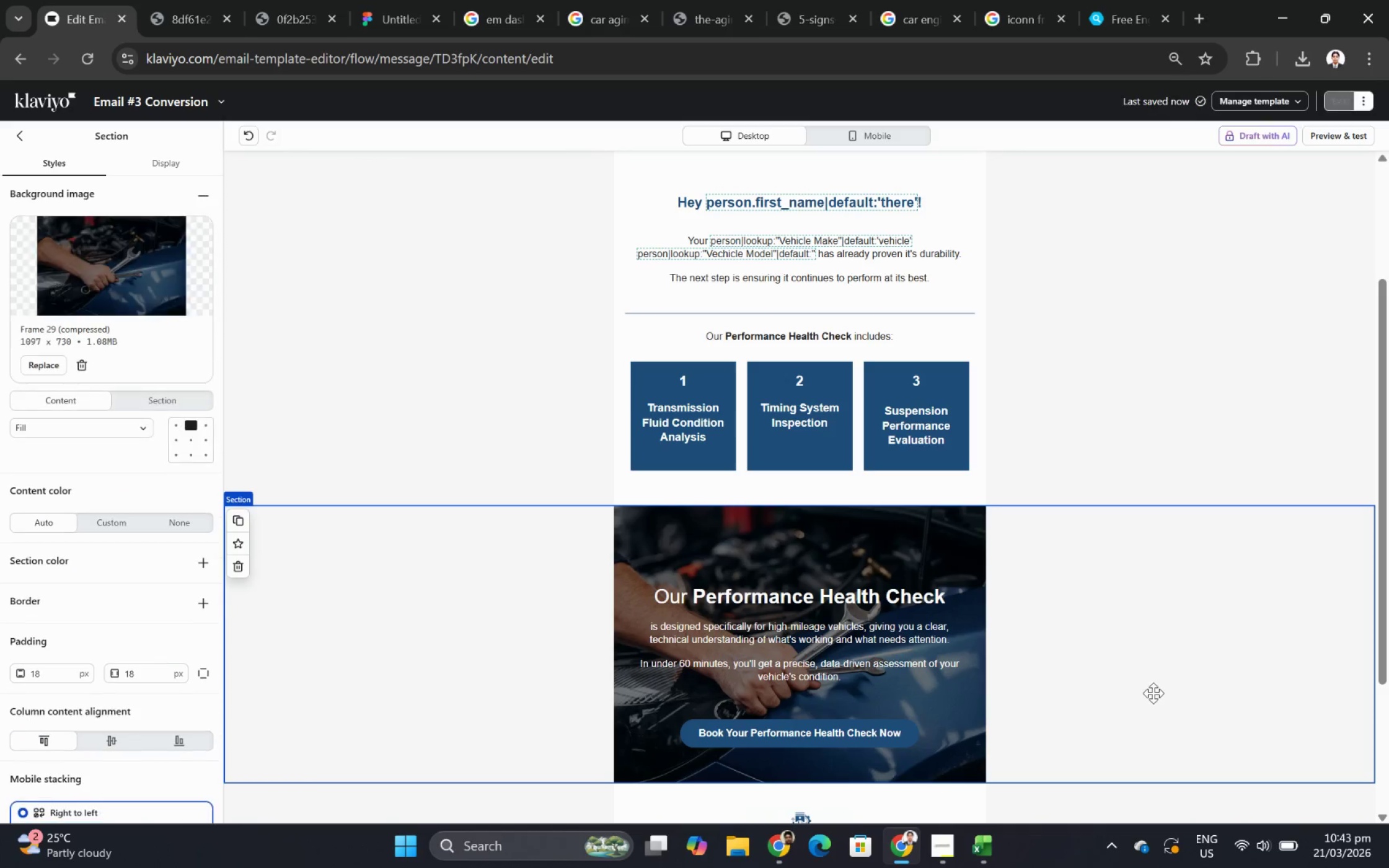 
scroll: coordinate [1153, 693], scroll_direction: up, amount: 3.0
 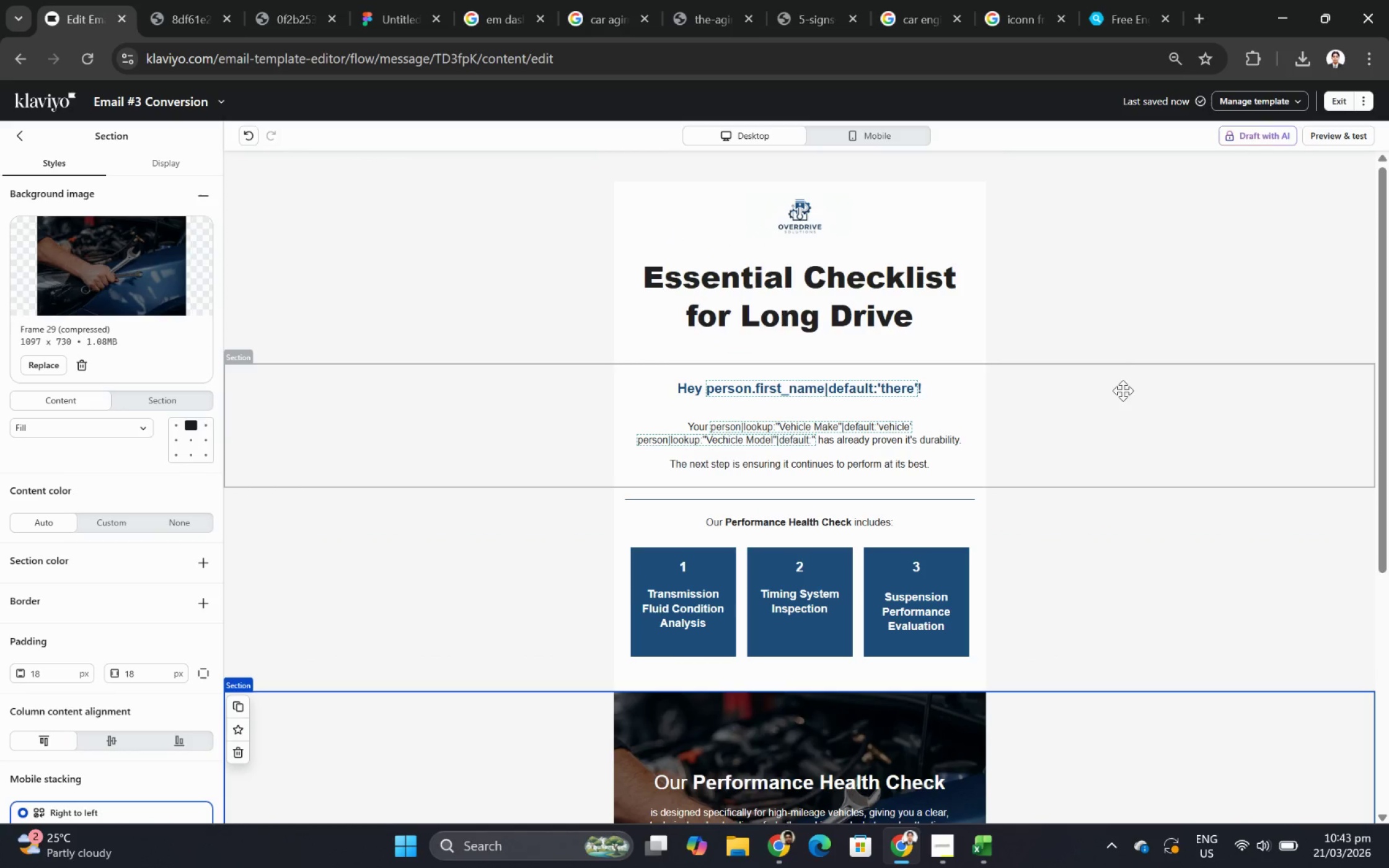 
scroll: coordinate [1090, 712], scroll_direction: down, amount: 5.0
 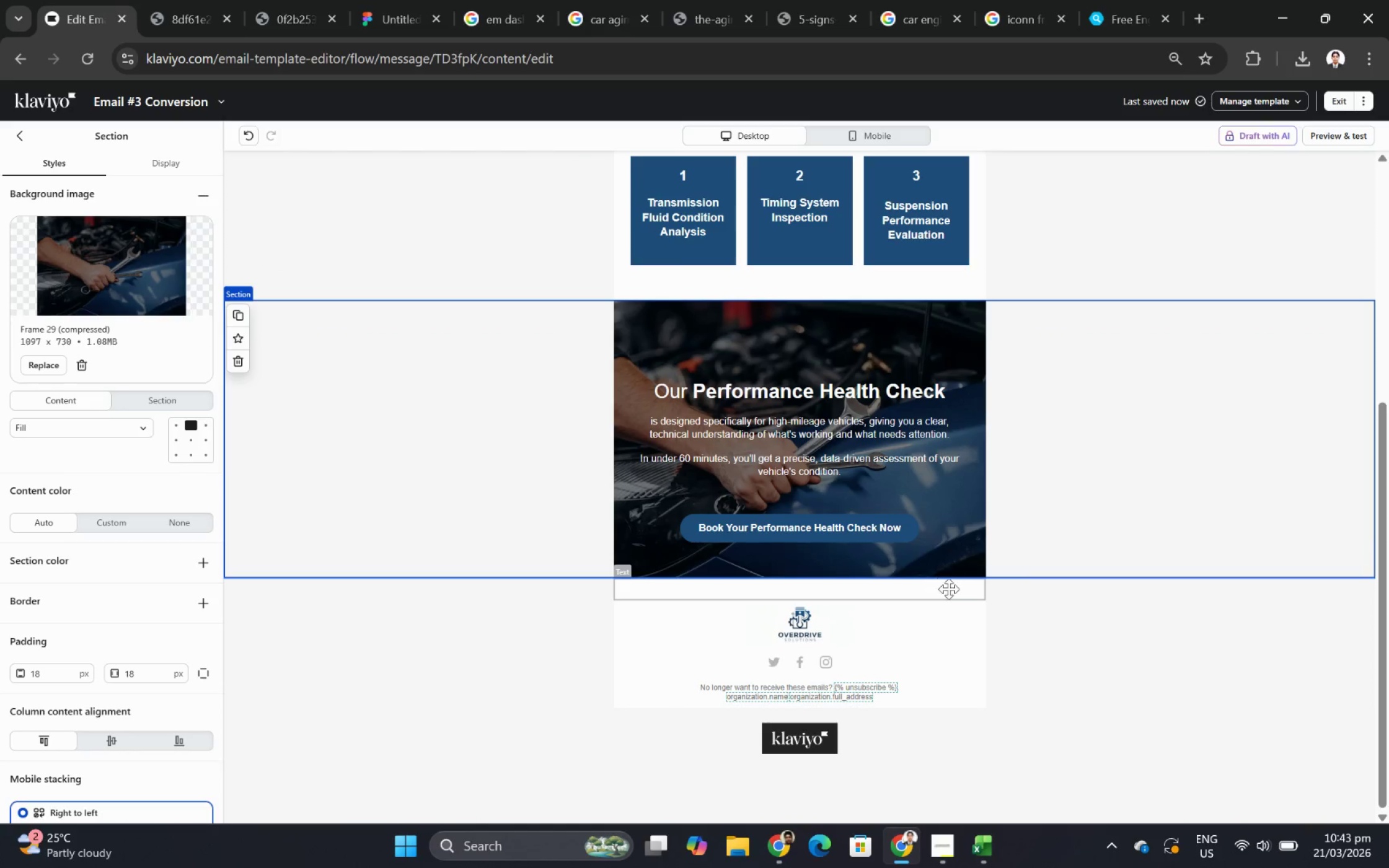 
left_click([949, 589])
 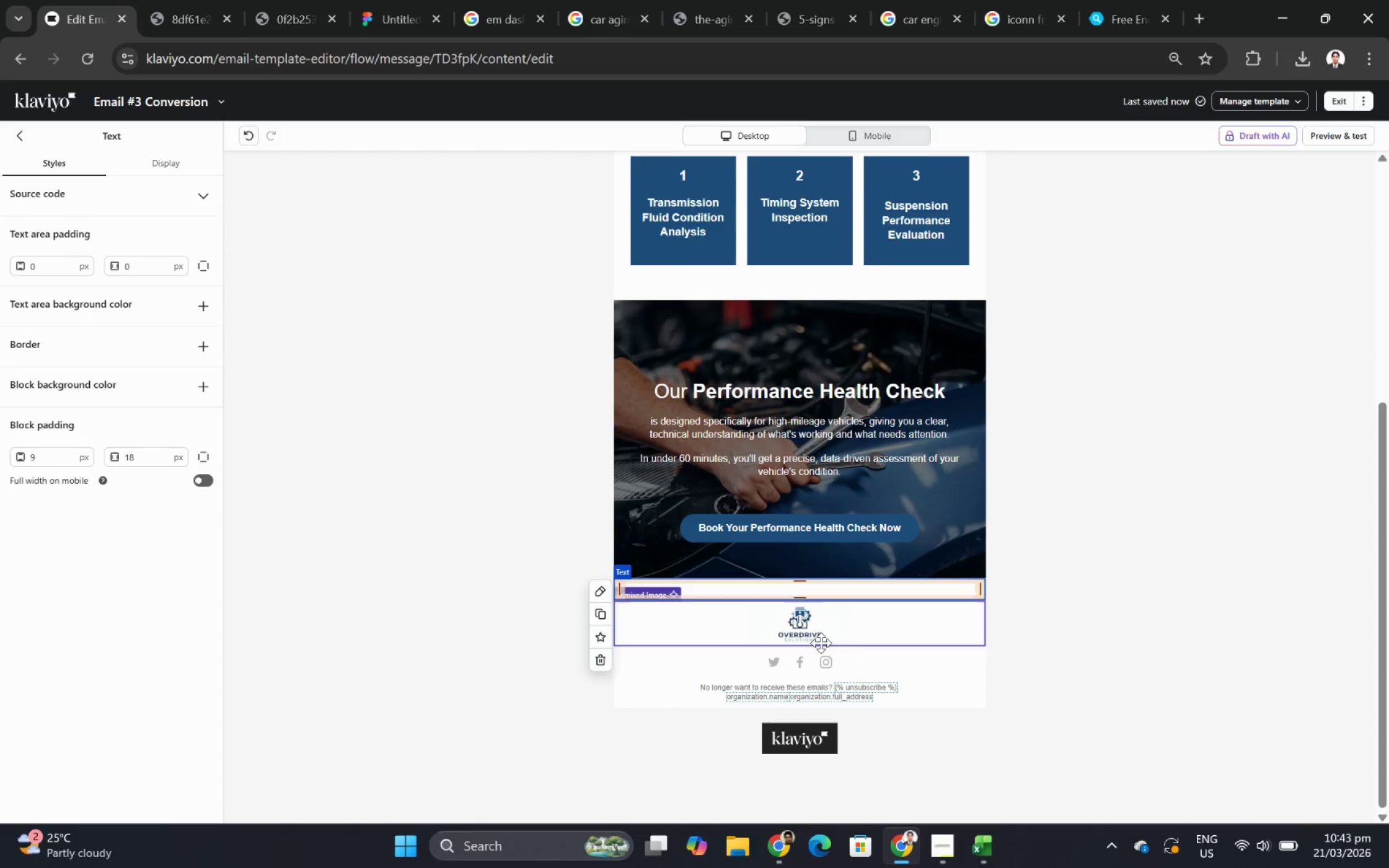 
left_click([1254, 727])
 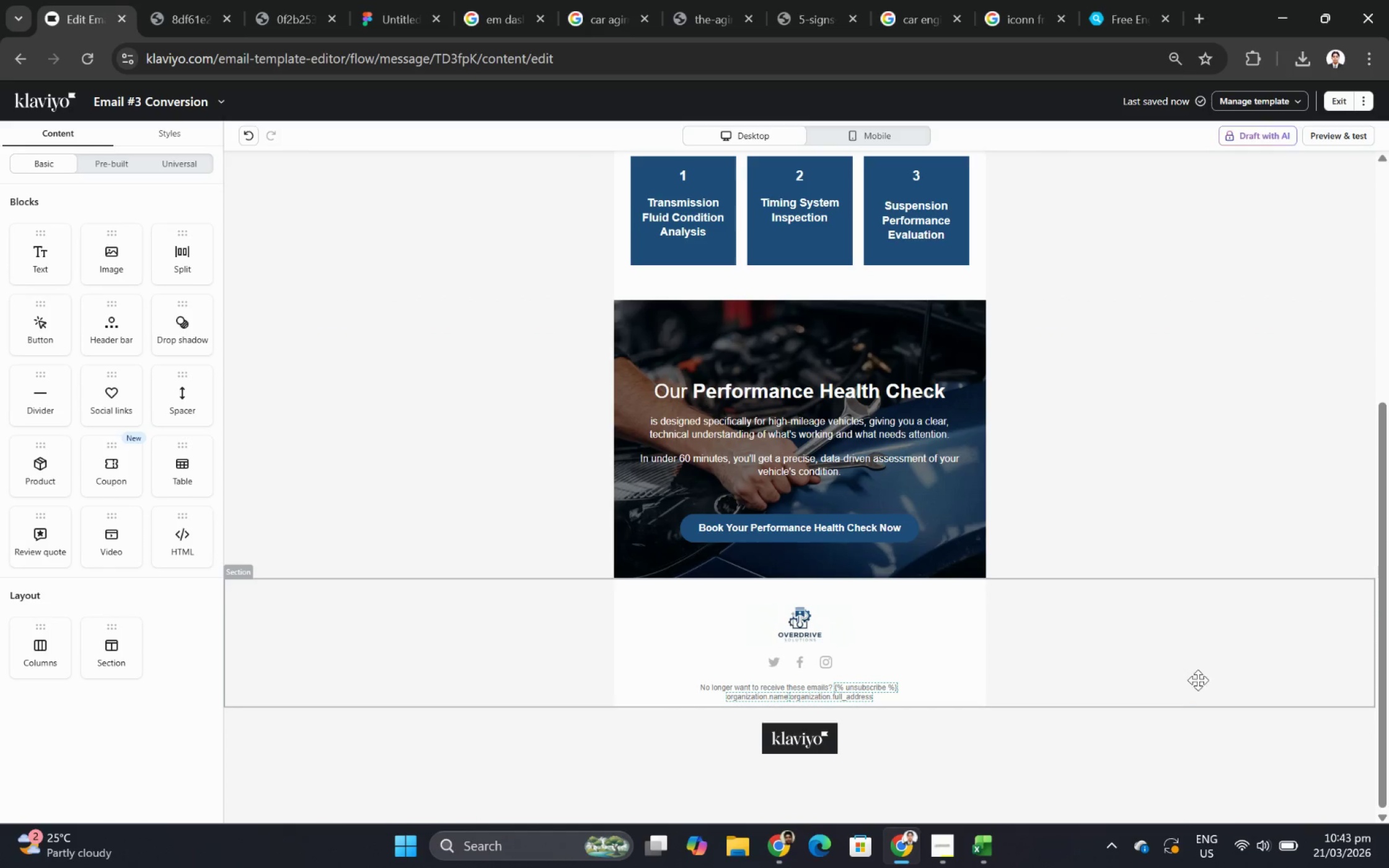 
scroll: coordinate [1197, 678], scroll_direction: up, amount: 4.0
 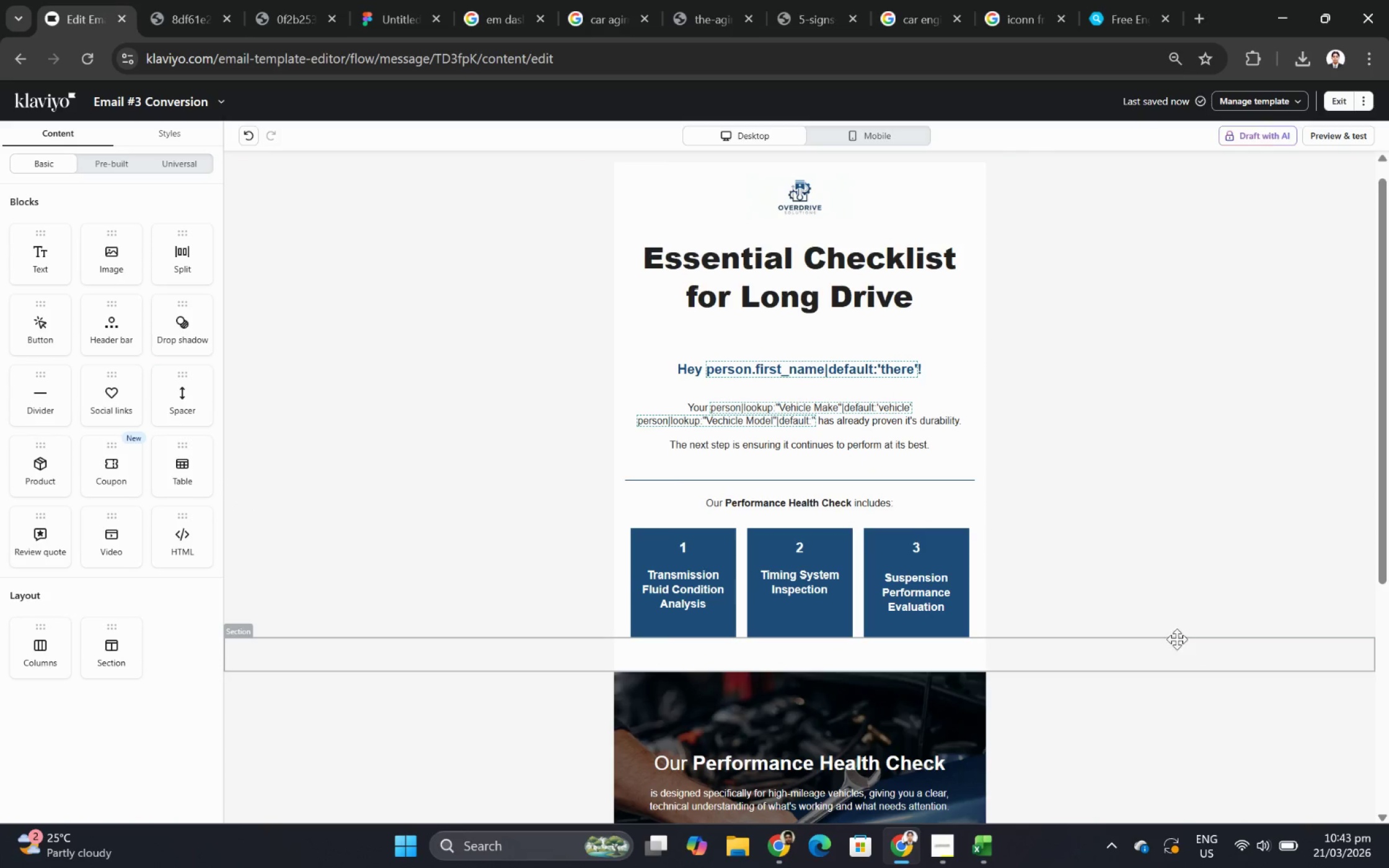 
hold_key(key=ControlLeft, duration=1.5)
 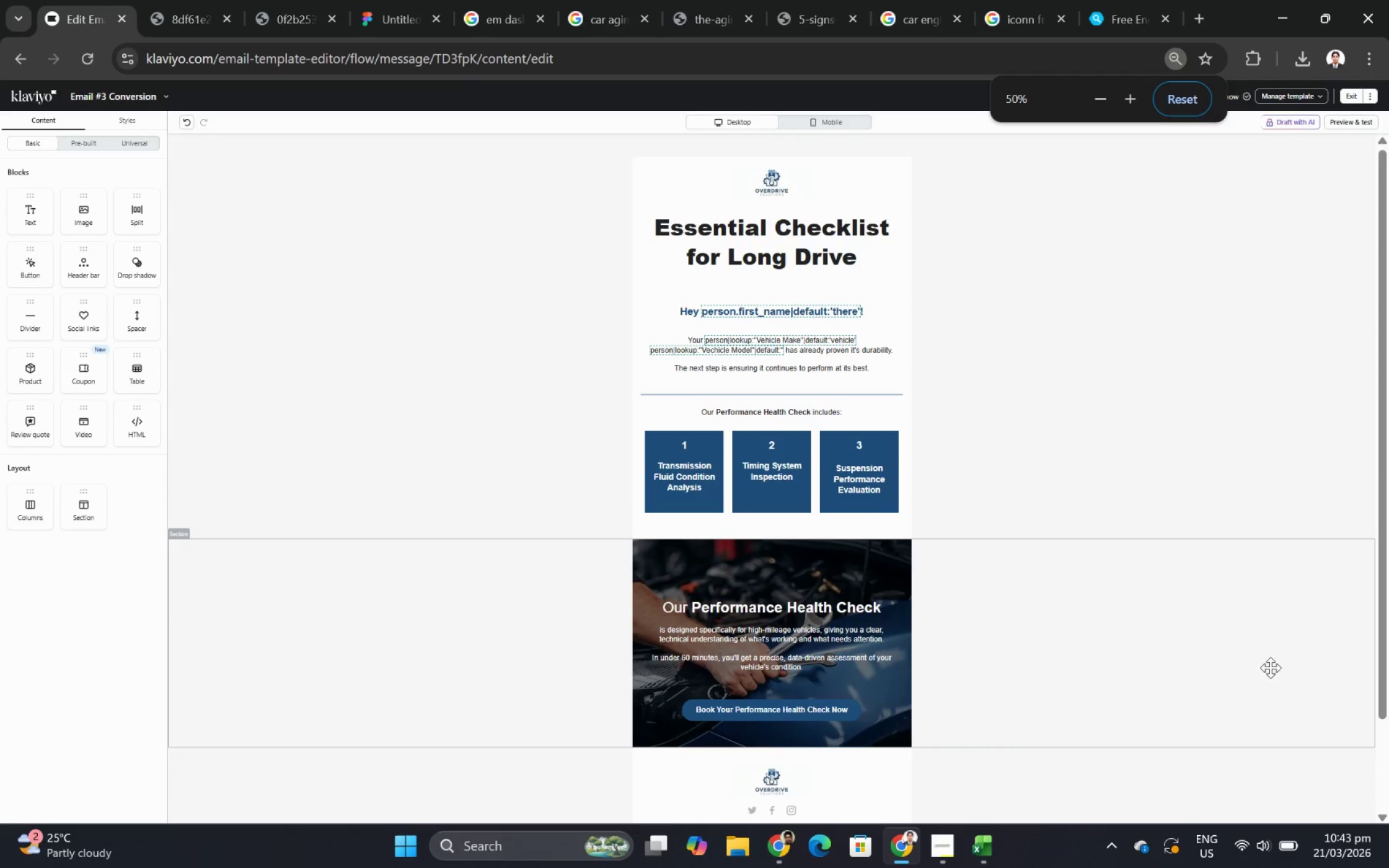 
key(Control+ControlLeft)
 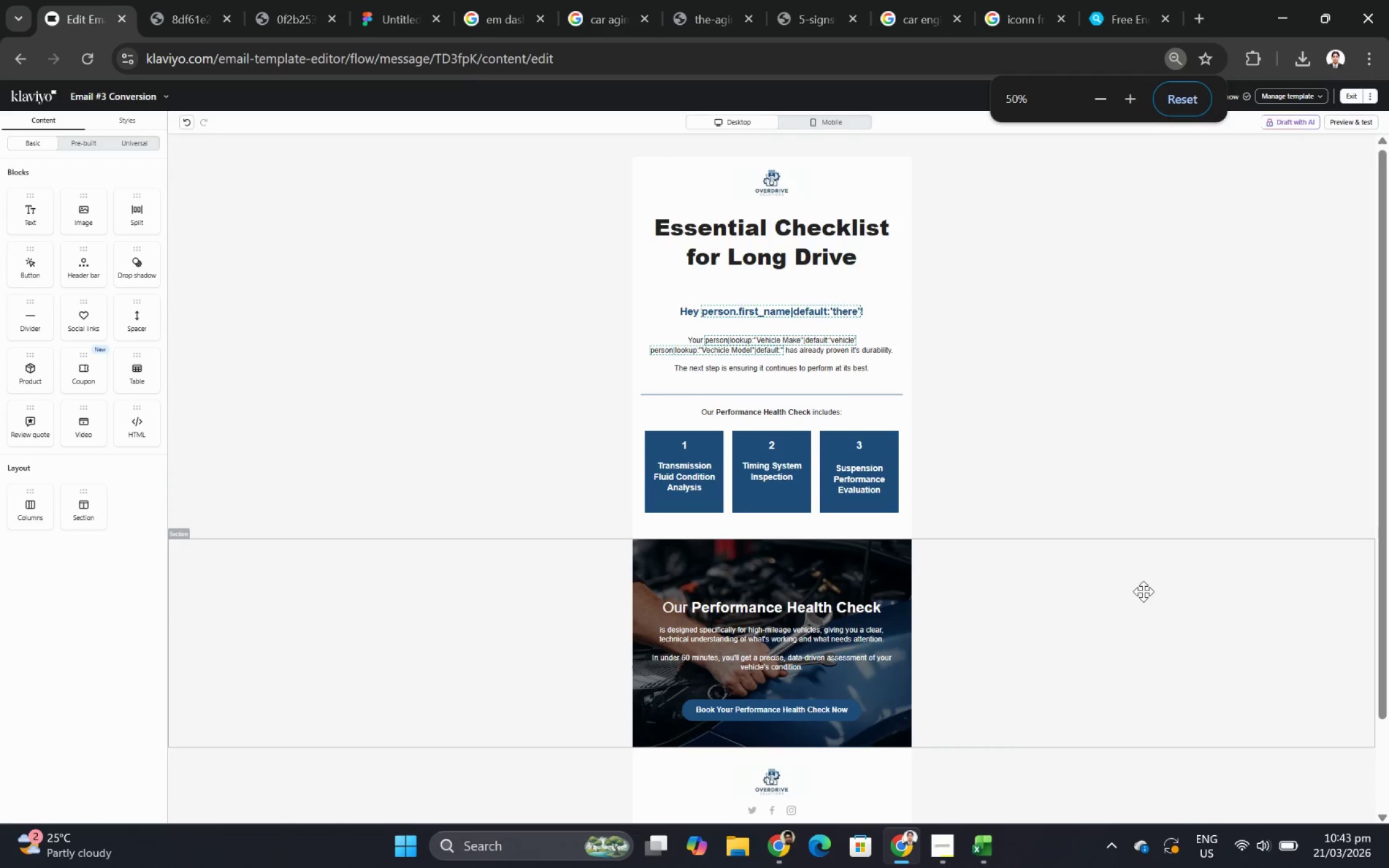 
key(Control+ControlLeft)
 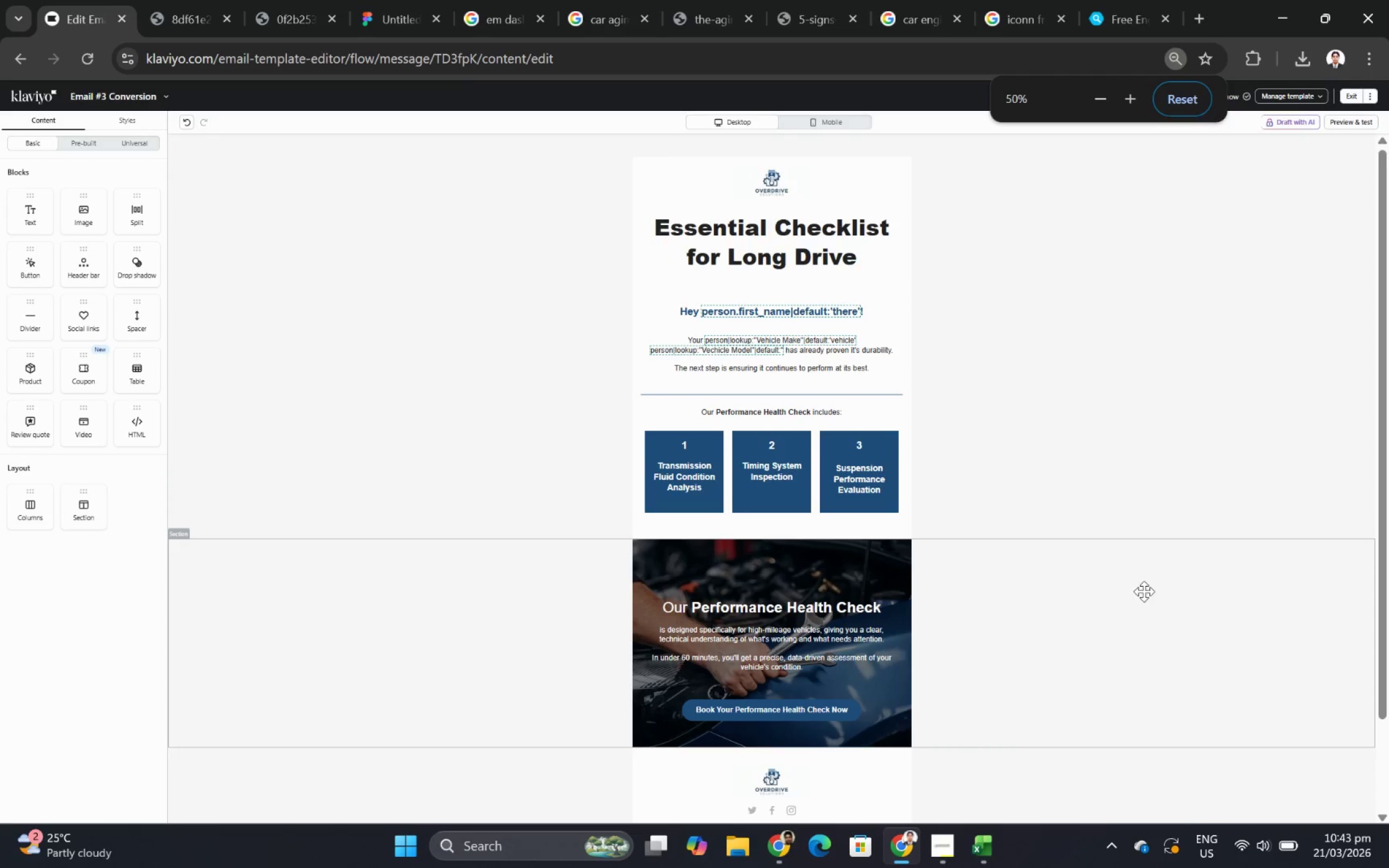 
key(Control+ControlLeft)
 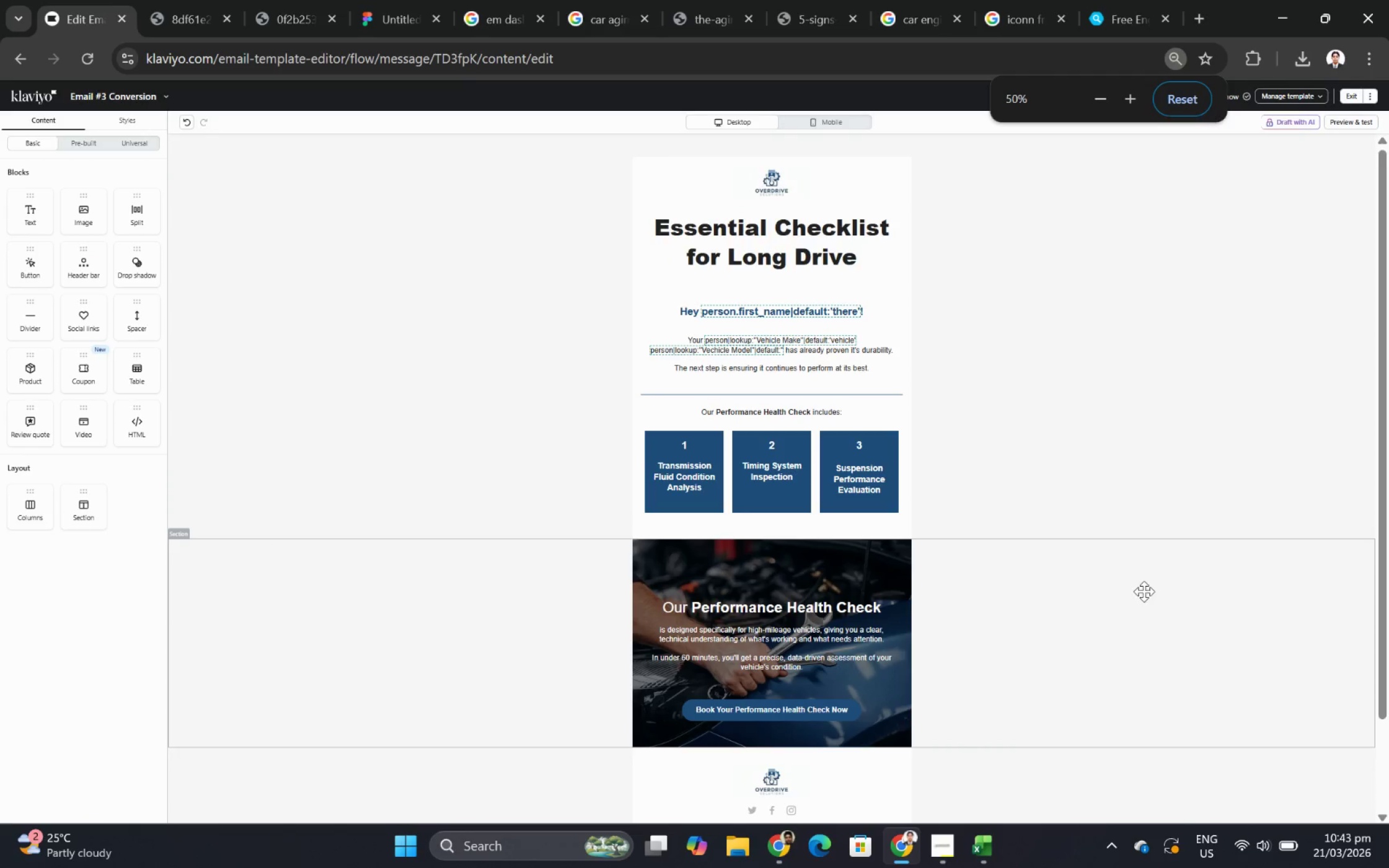 
key(Control+ControlLeft)
 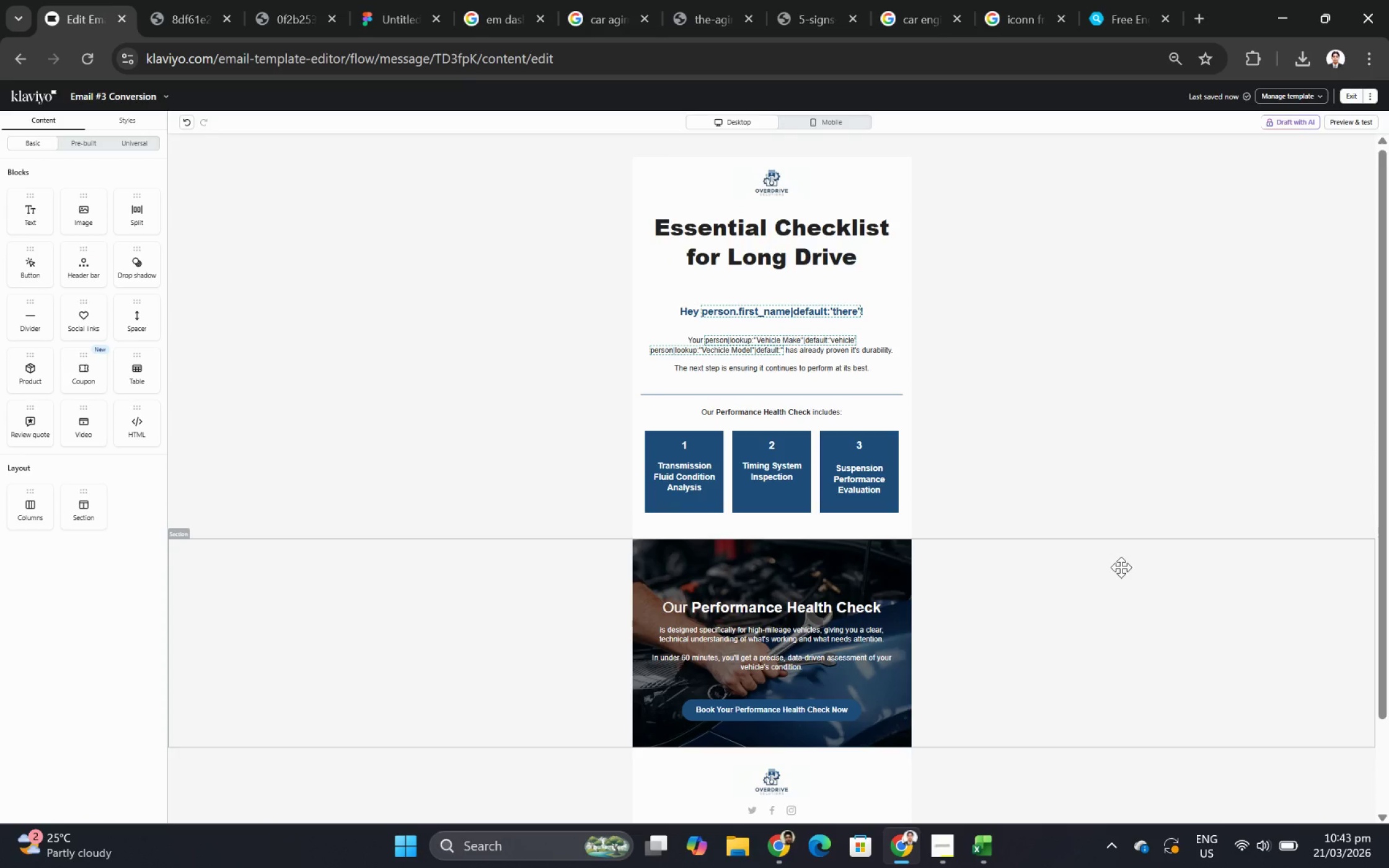 
scroll: coordinate [1143, 591], scroll_direction: down, amount: 2.0
 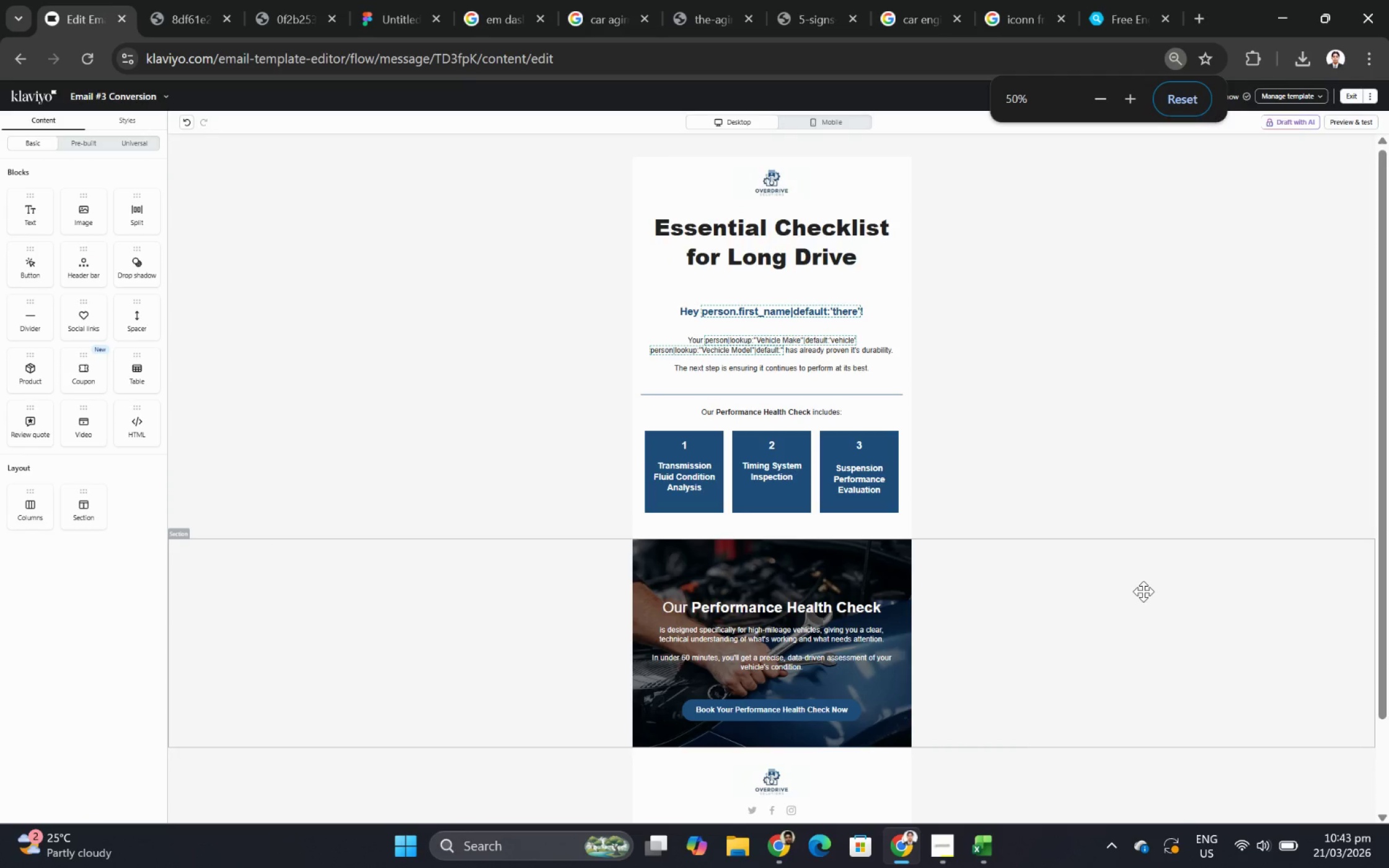 
wait(5.71)
 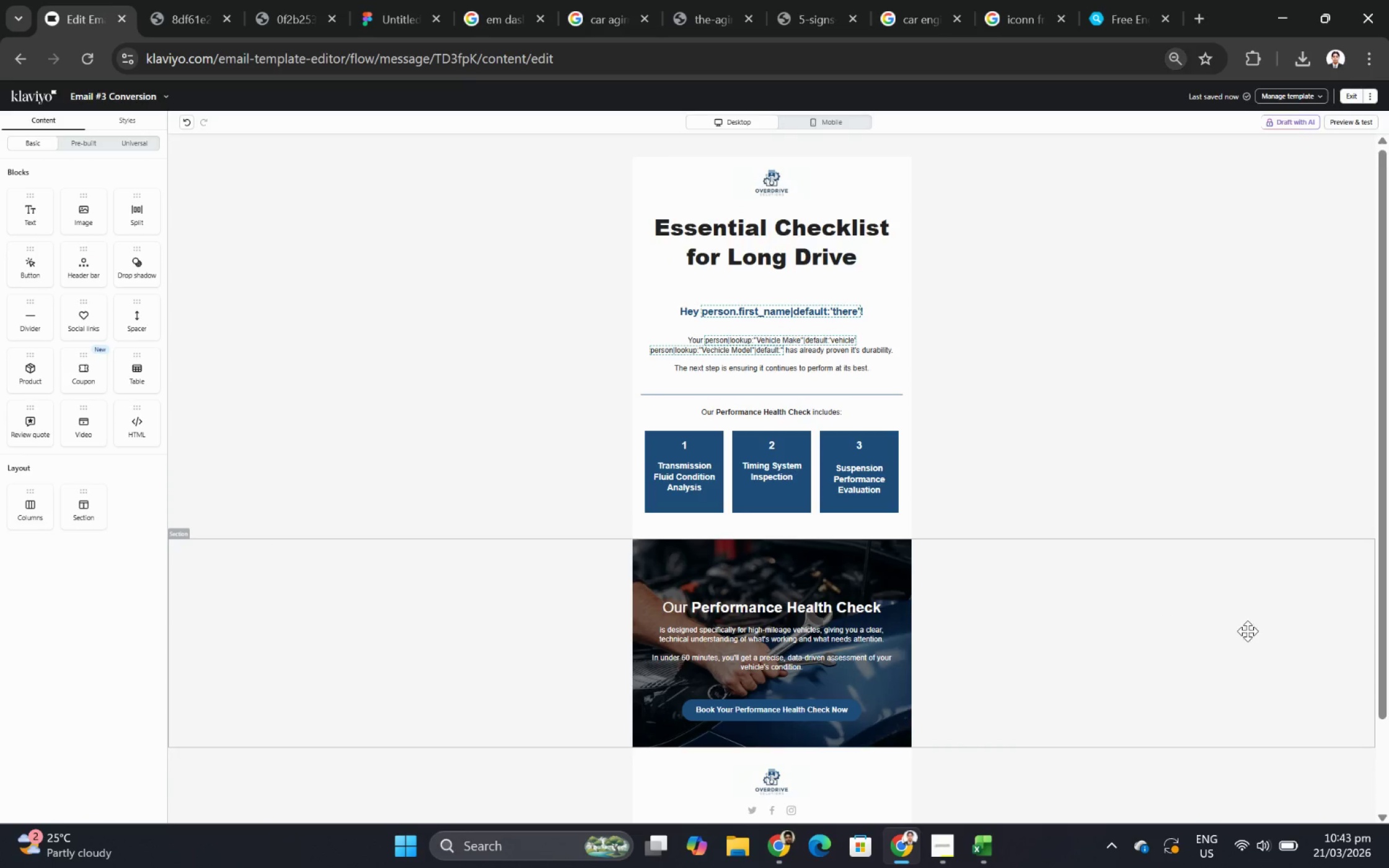 
left_click([796, 578])
 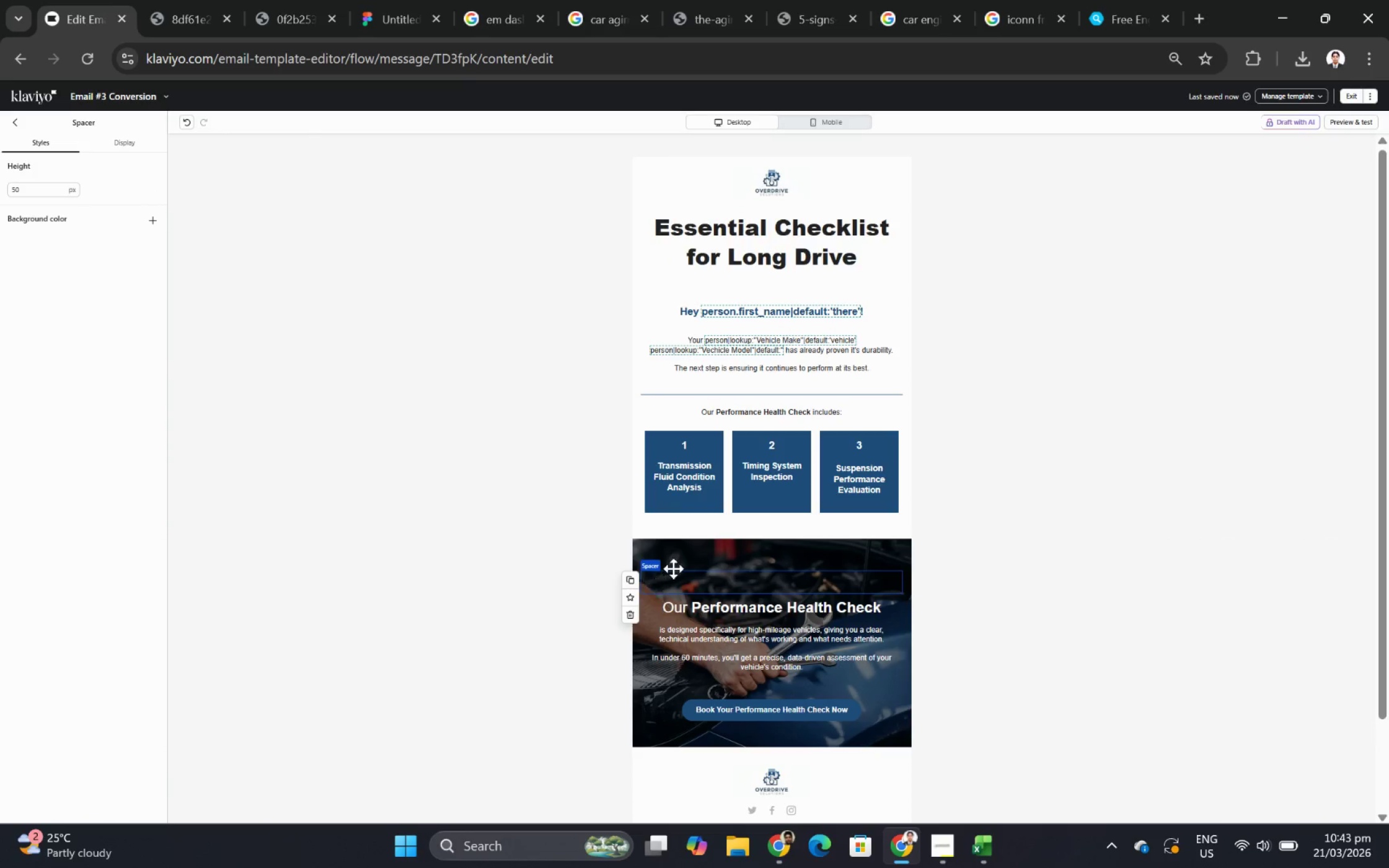 
left_click([686, 559])
 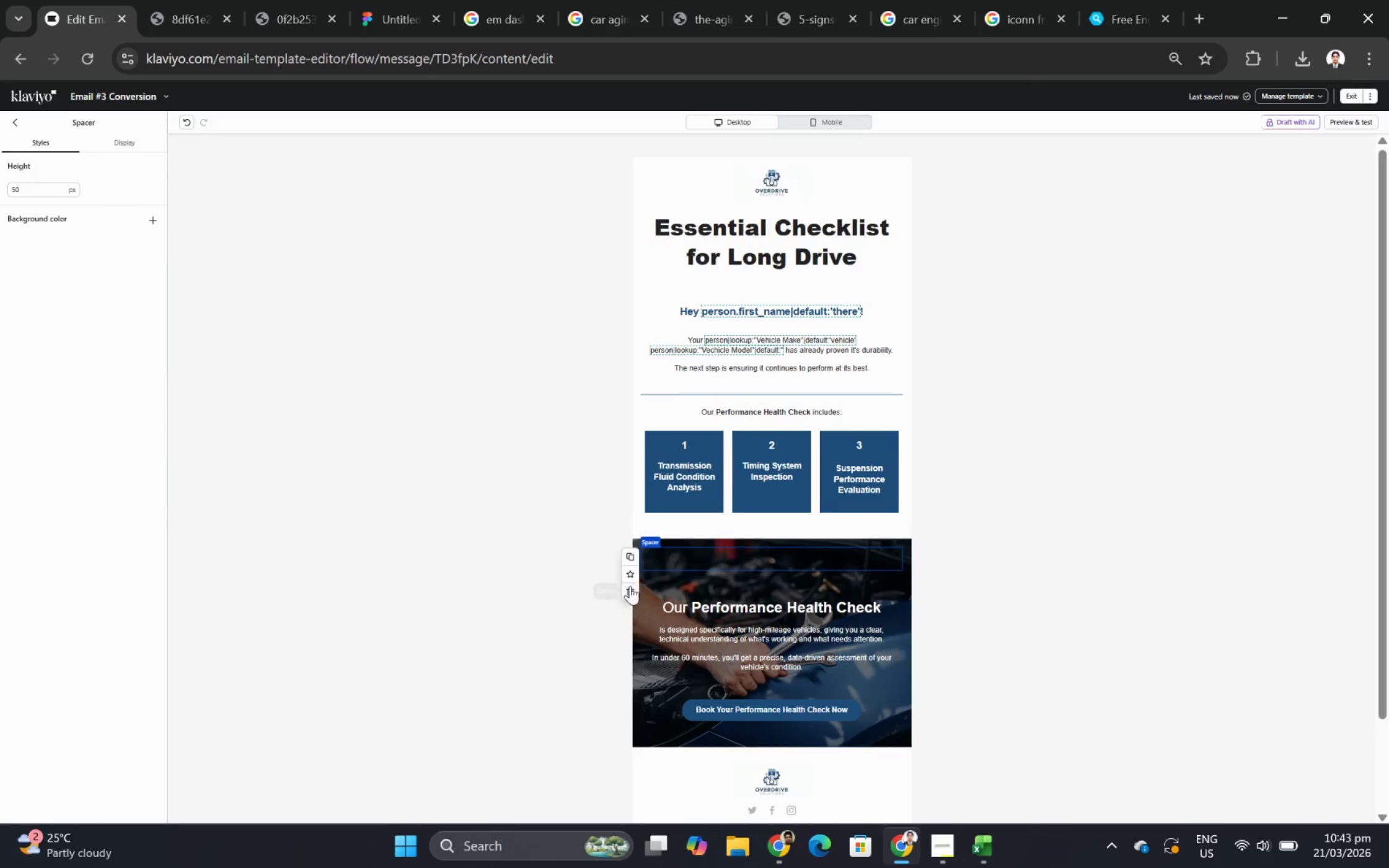 
left_click([626, 590])
 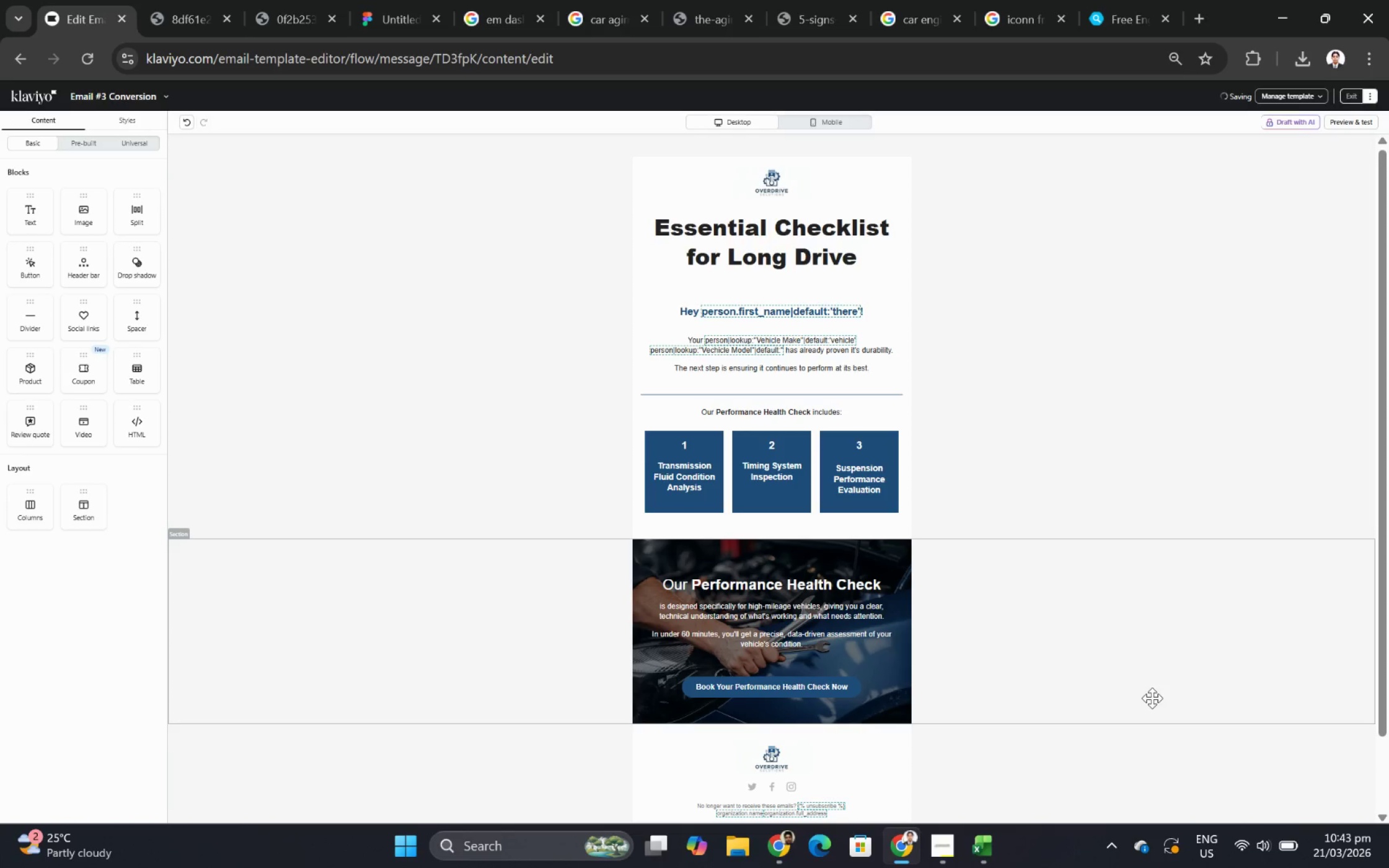 
scroll: coordinate [1151, 696], scroll_direction: down, amount: 2.0
 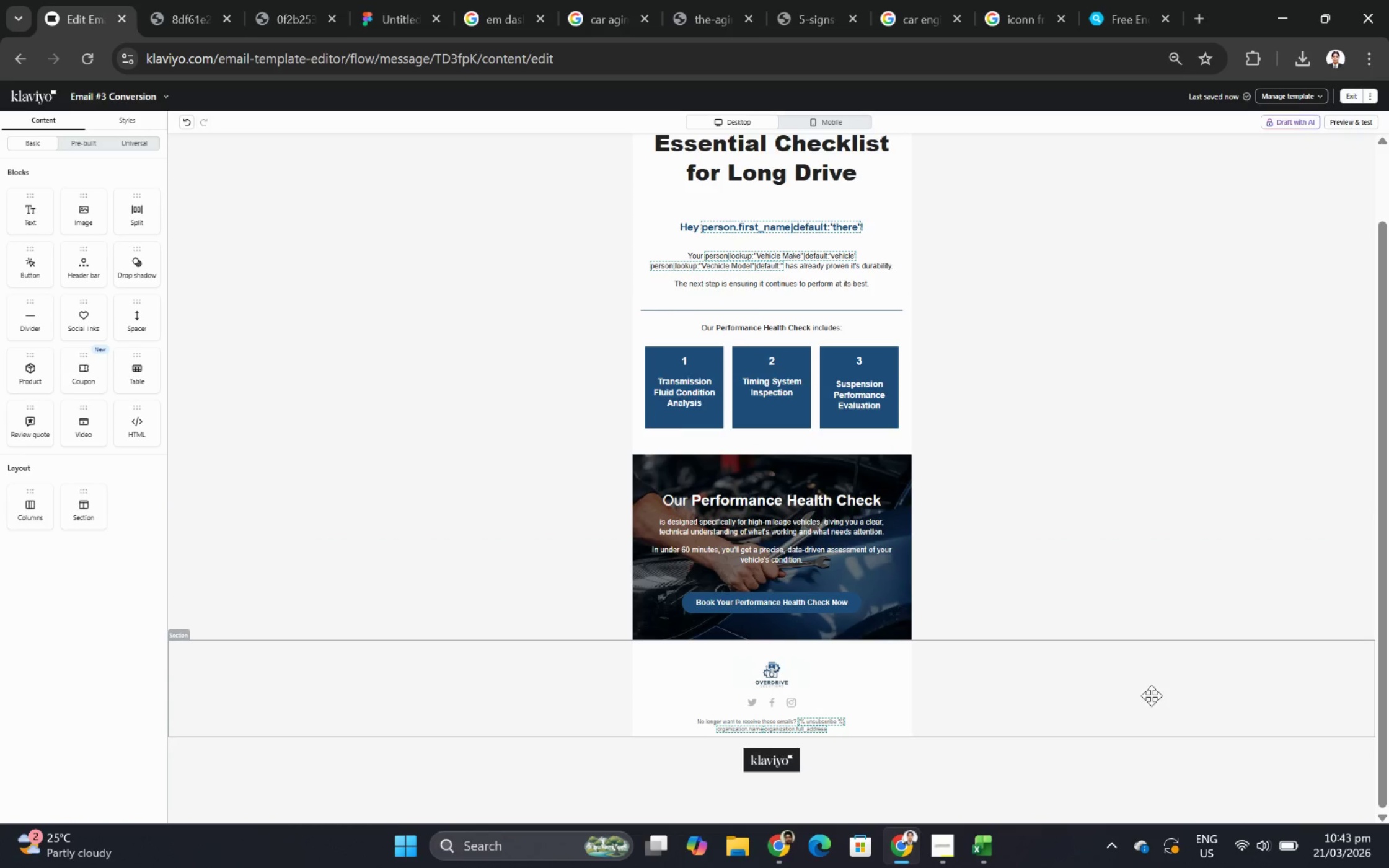 
hold_key(key=ControlLeft, duration=1.0)
scroll: coordinate [1005, 579], scroll_direction: up, amount: 4.0
 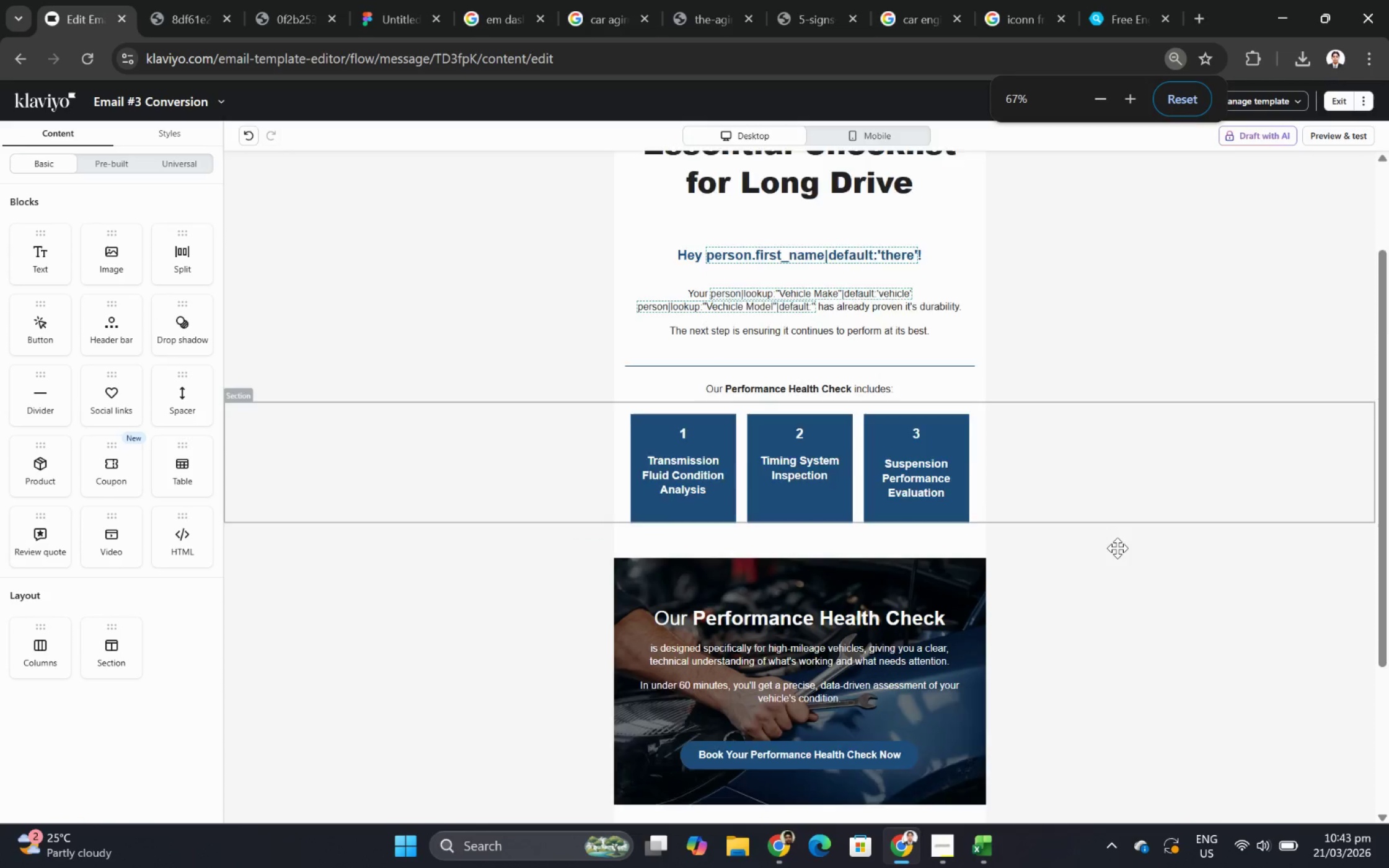 
scroll: coordinate [1117, 548], scroll_direction: down, amount: 3.0
 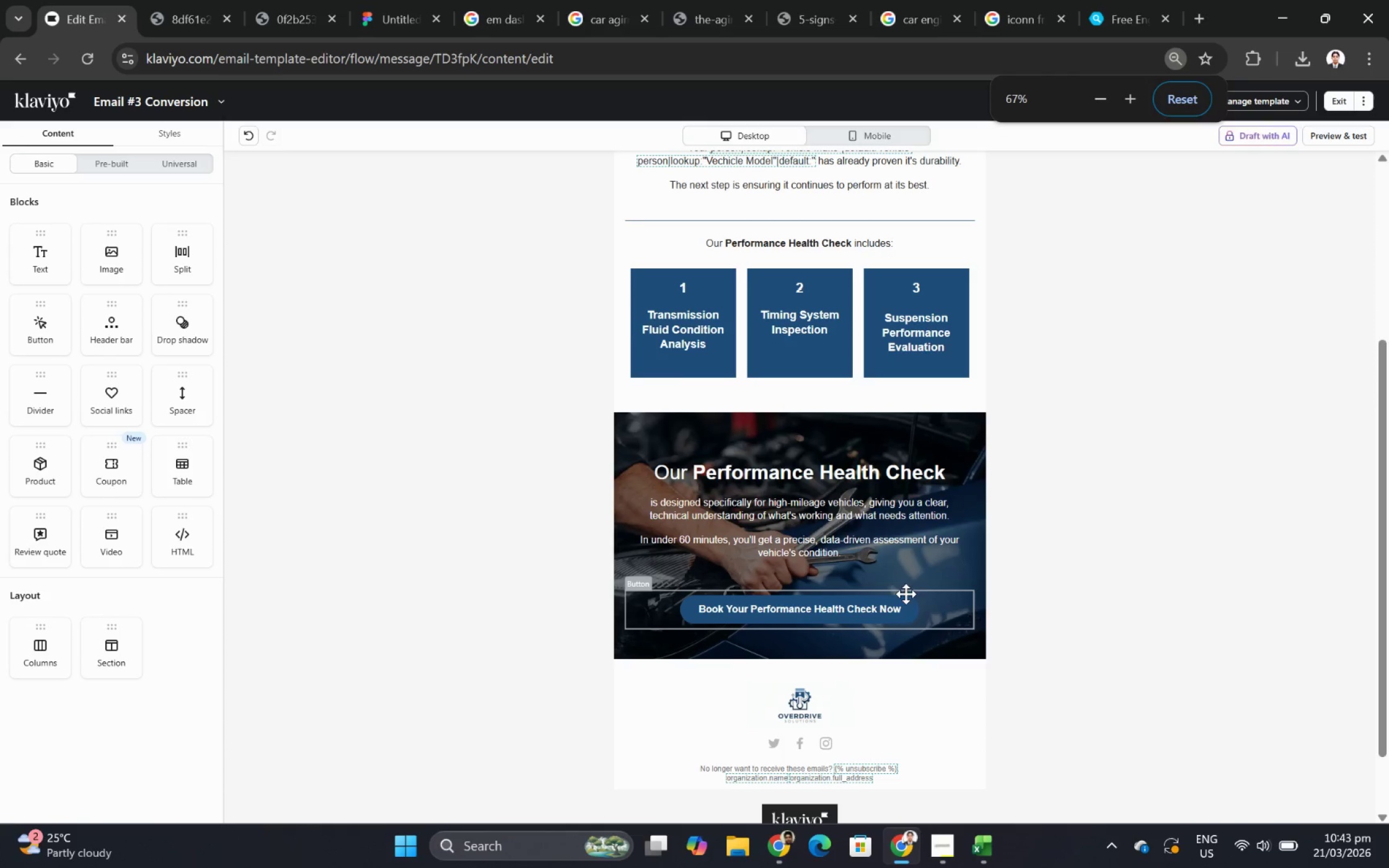 
left_click([907, 600])
 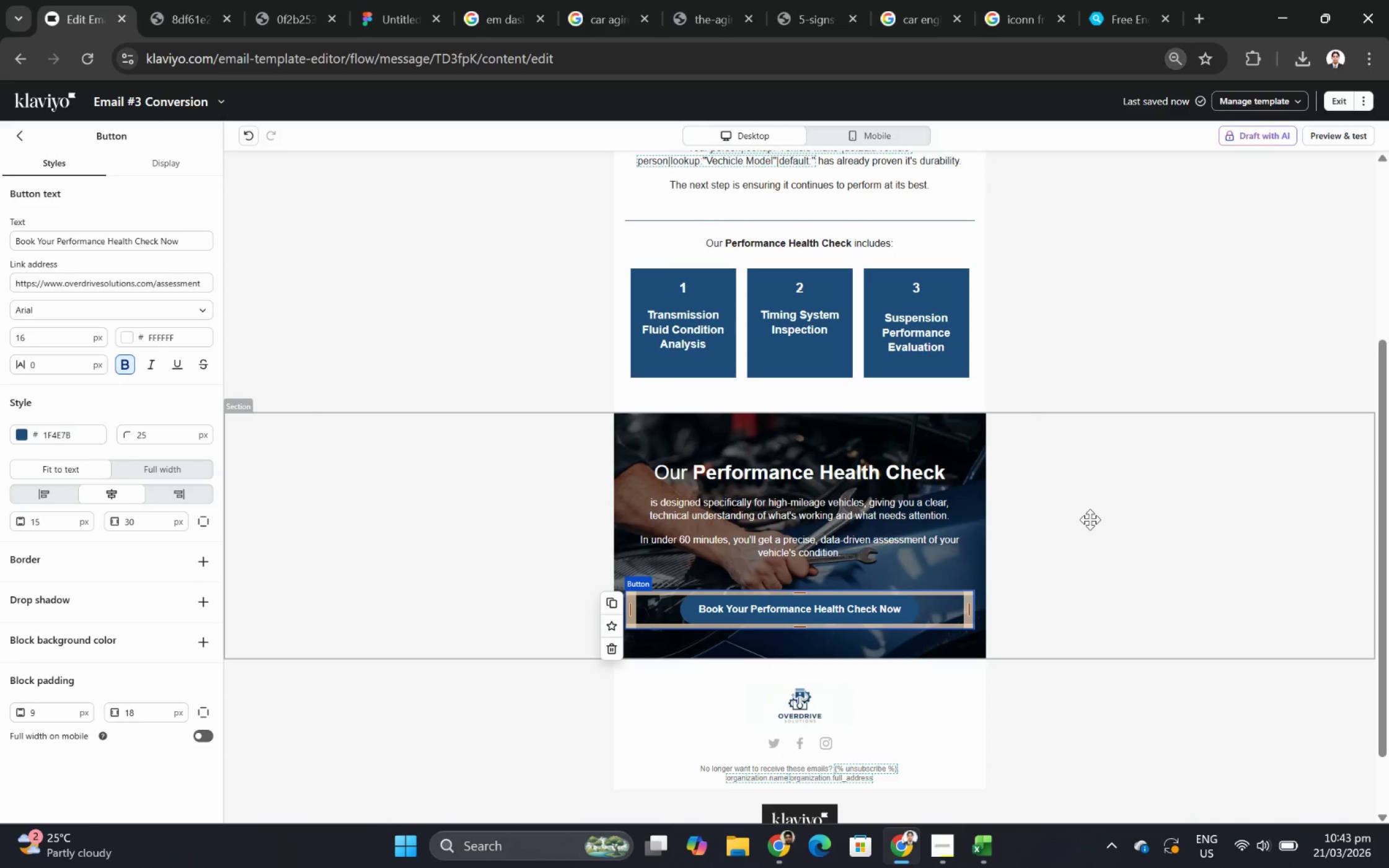 
scroll: coordinate [1091, 520], scroll_direction: up, amount: 2.0
 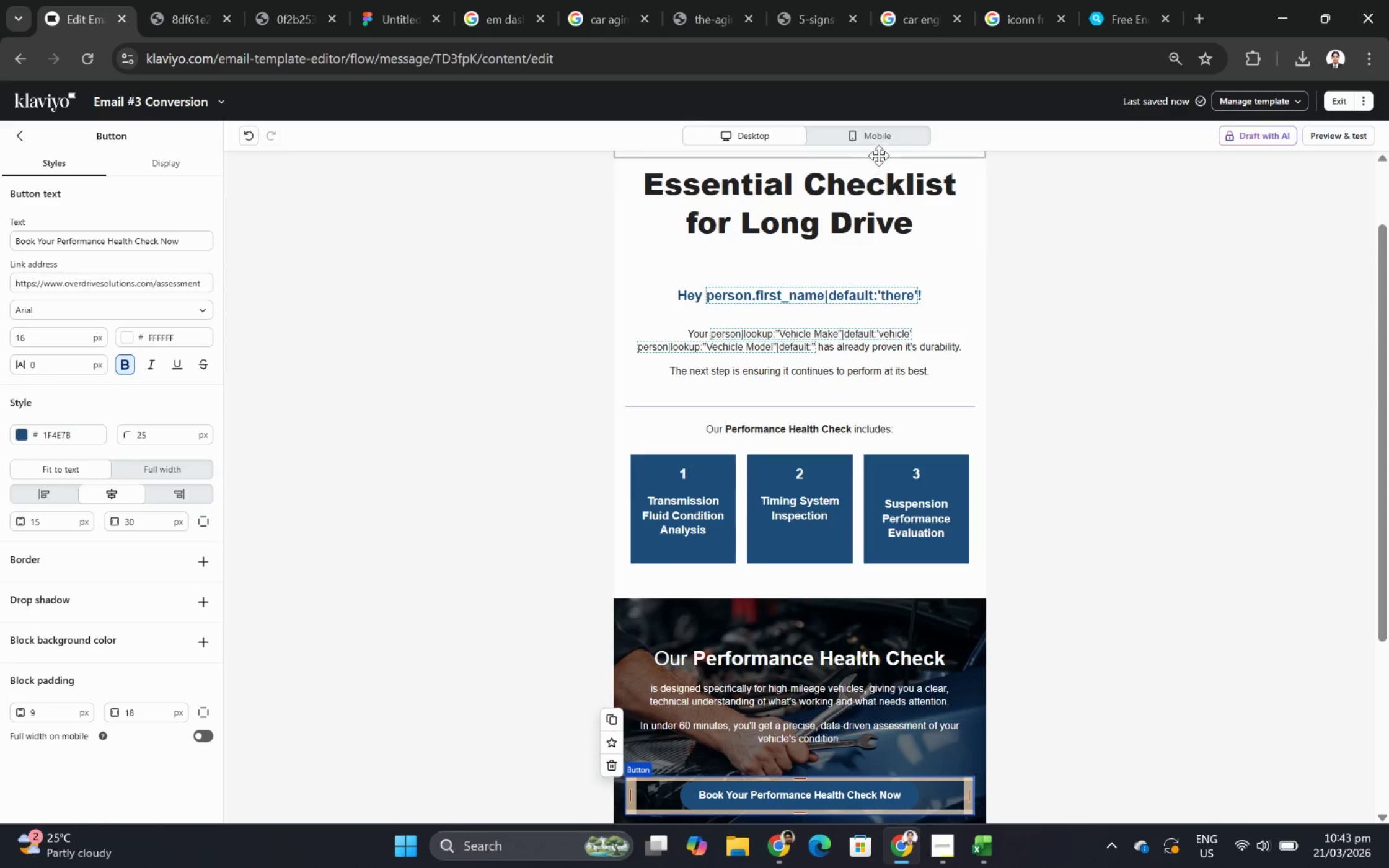 
left_click([884, 136])
 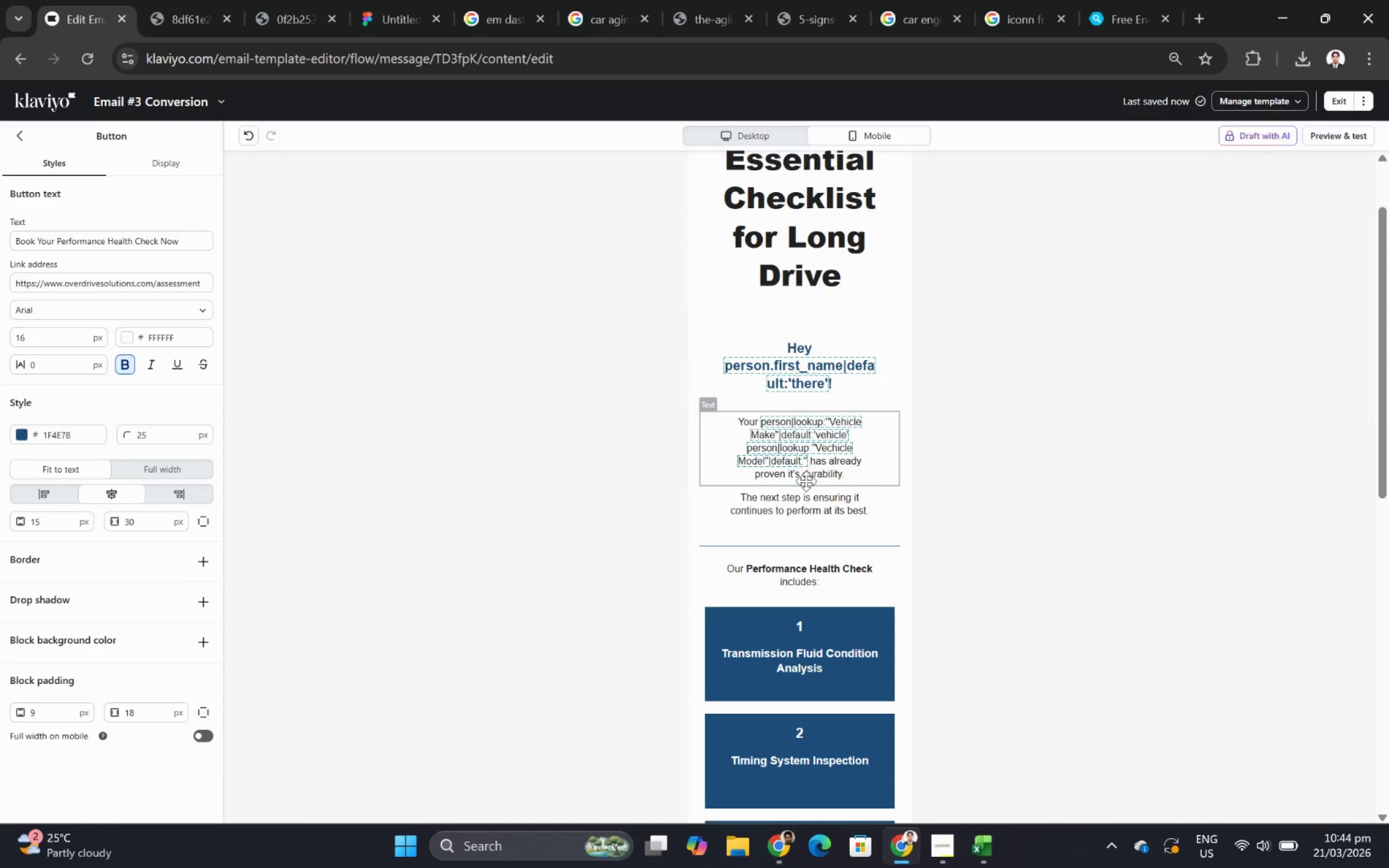 
scroll: coordinate [1053, 638], scroll_direction: down, amount: 8.0
 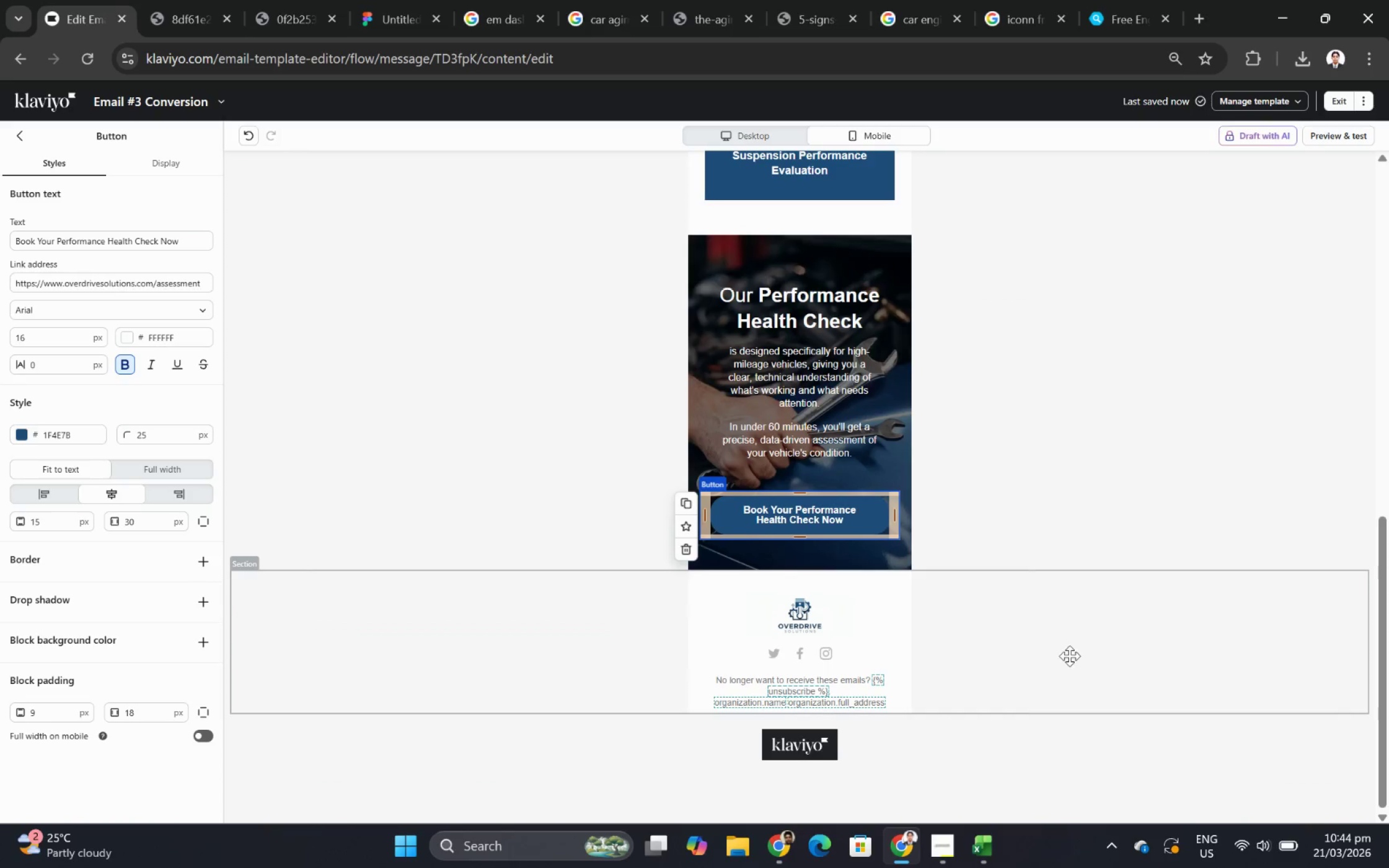 
scroll: coordinate [1069, 655], scroll_direction: up, amount: 11.0
 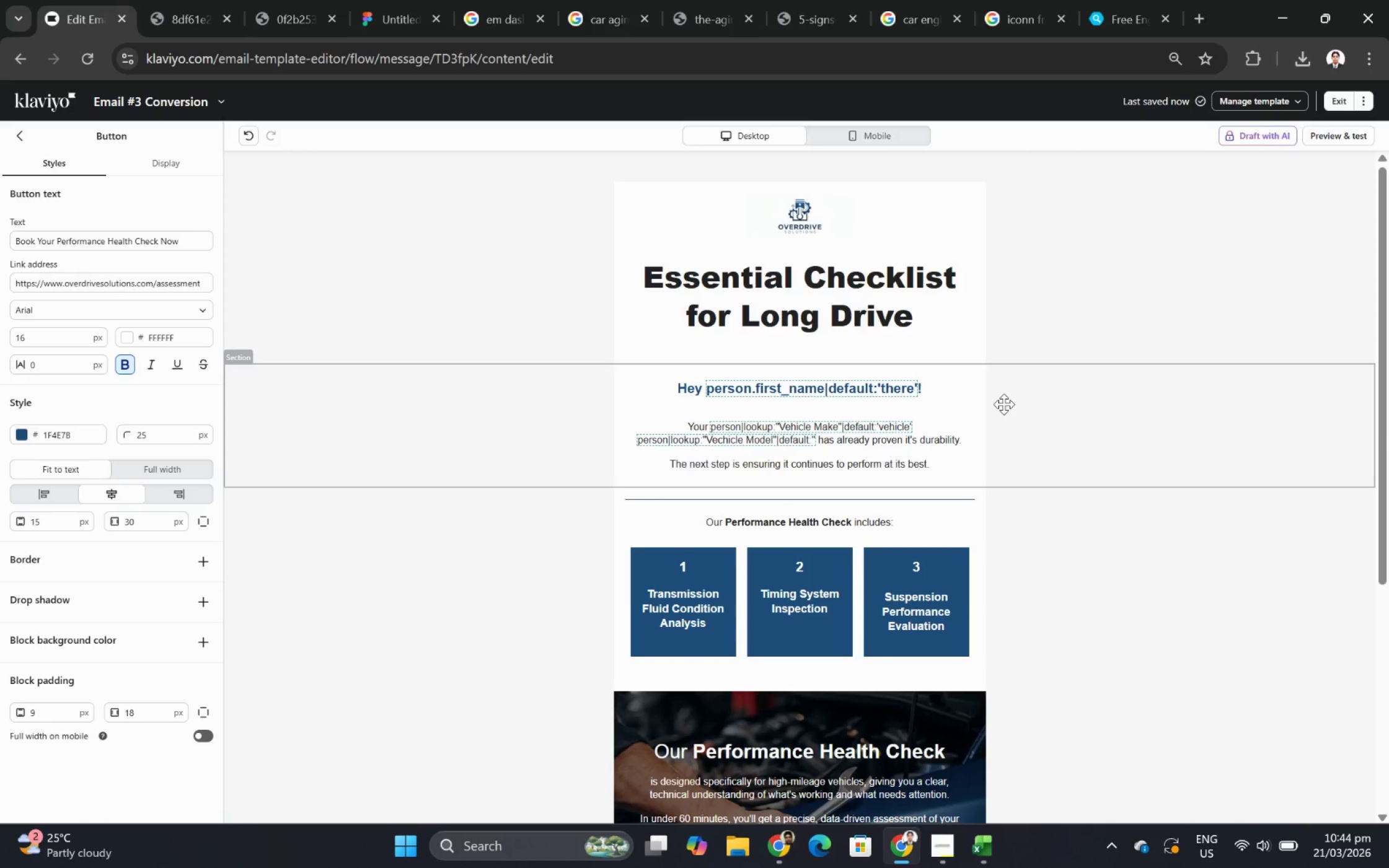 
wait(8.7)
 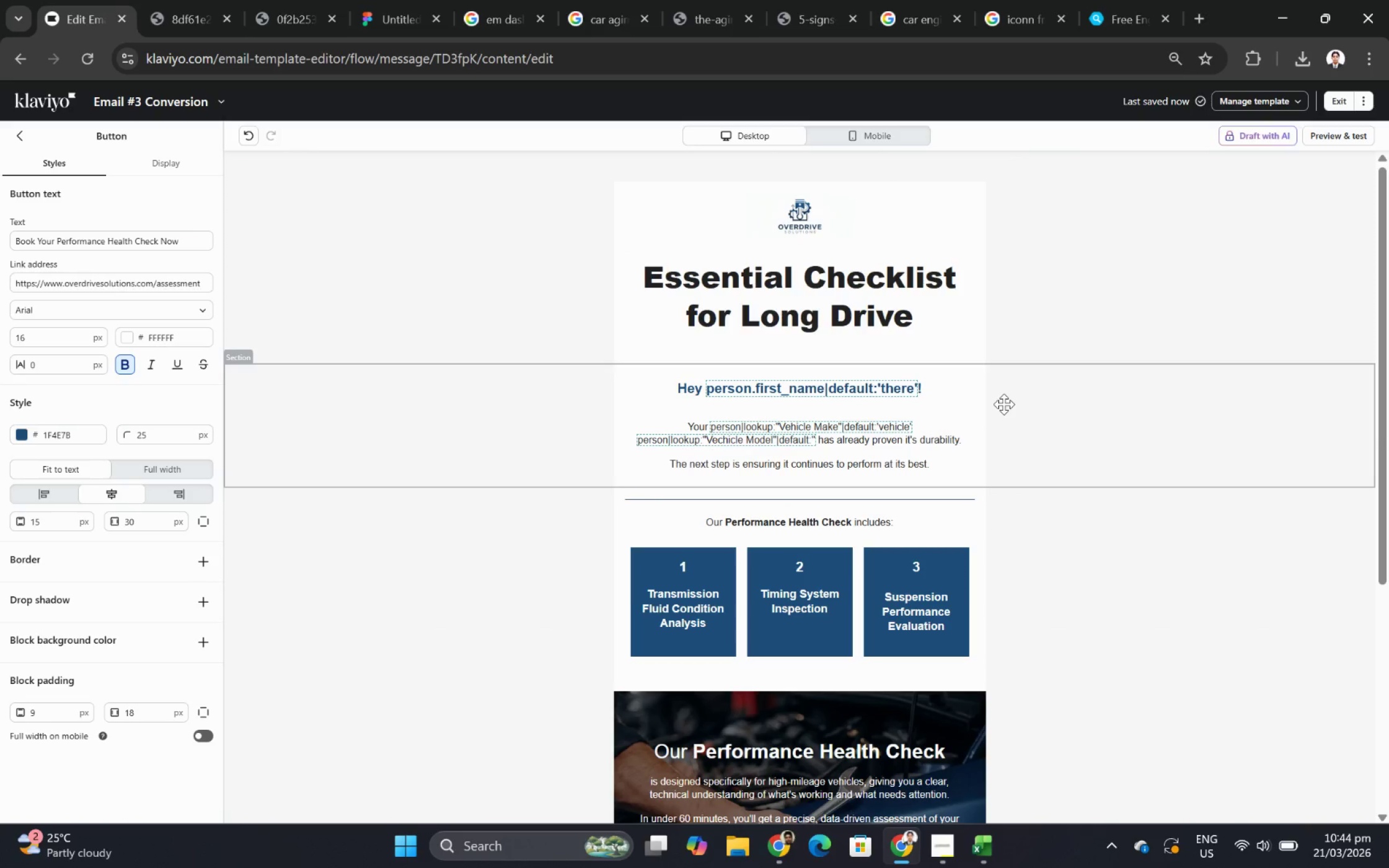 
scroll: coordinate [1119, 476], scroll_direction: down, amount: 3.0
 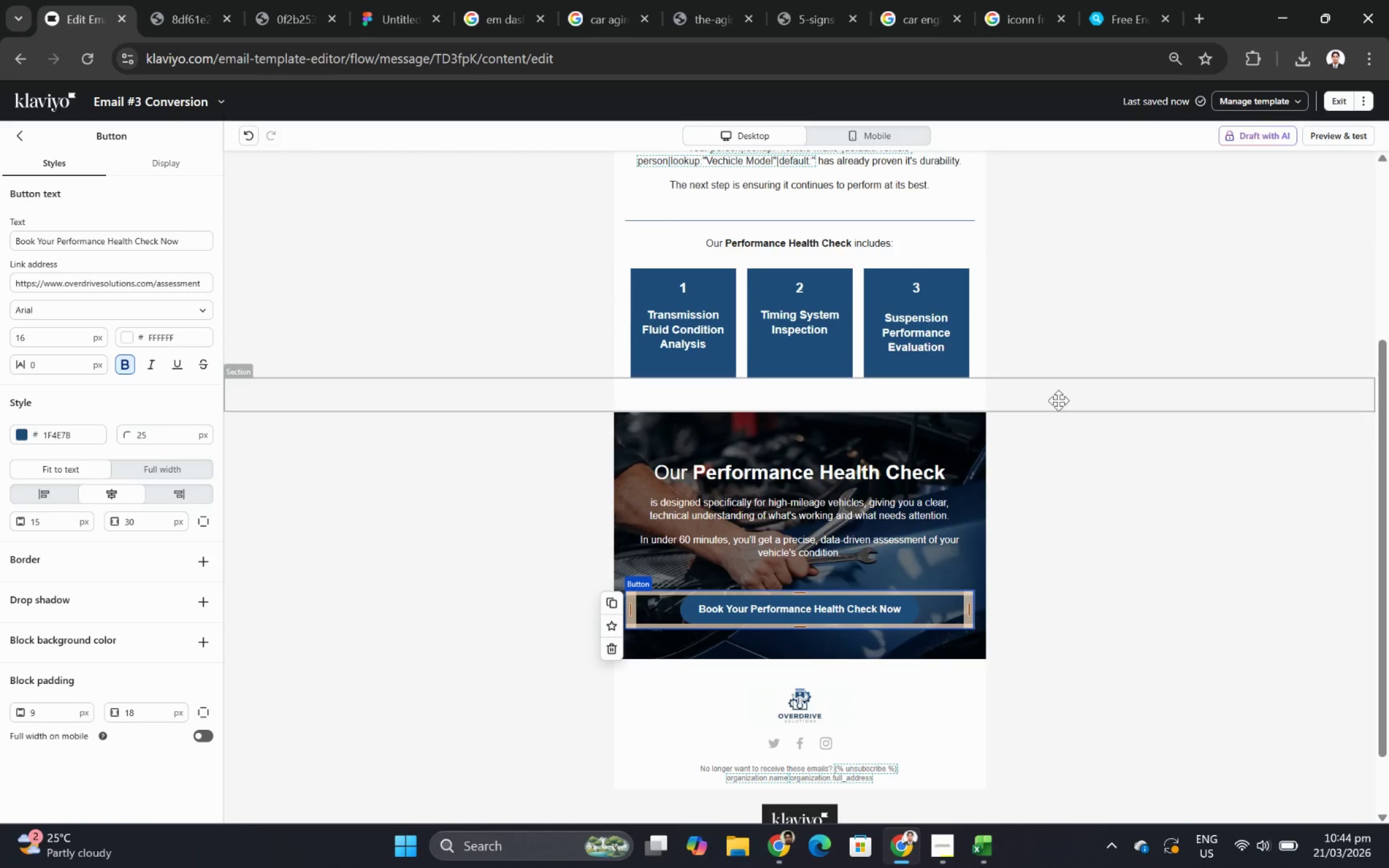 
scroll: coordinate [1243, 406], scroll_direction: up, amount: 2.0
 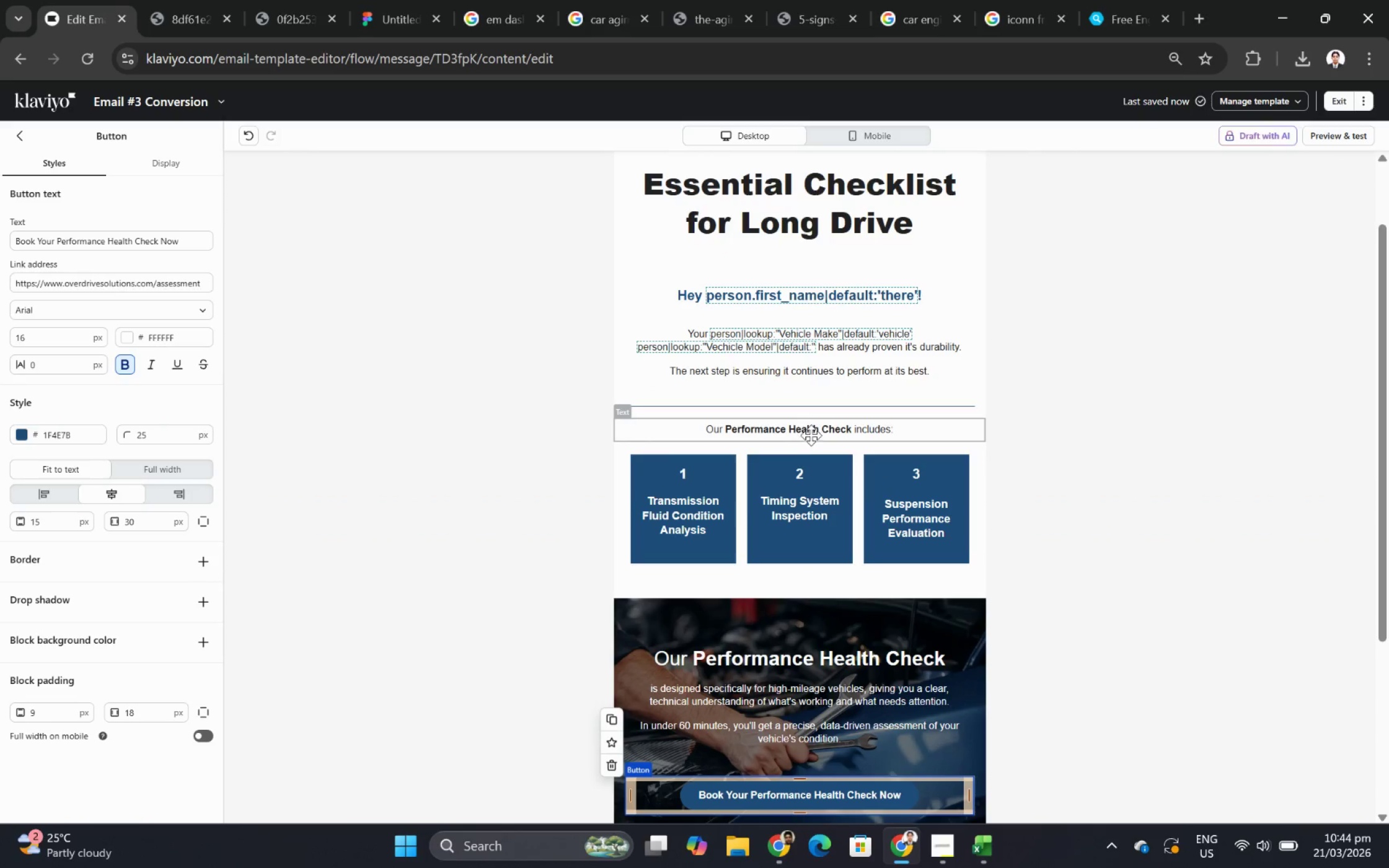 
double_click([811, 428])
 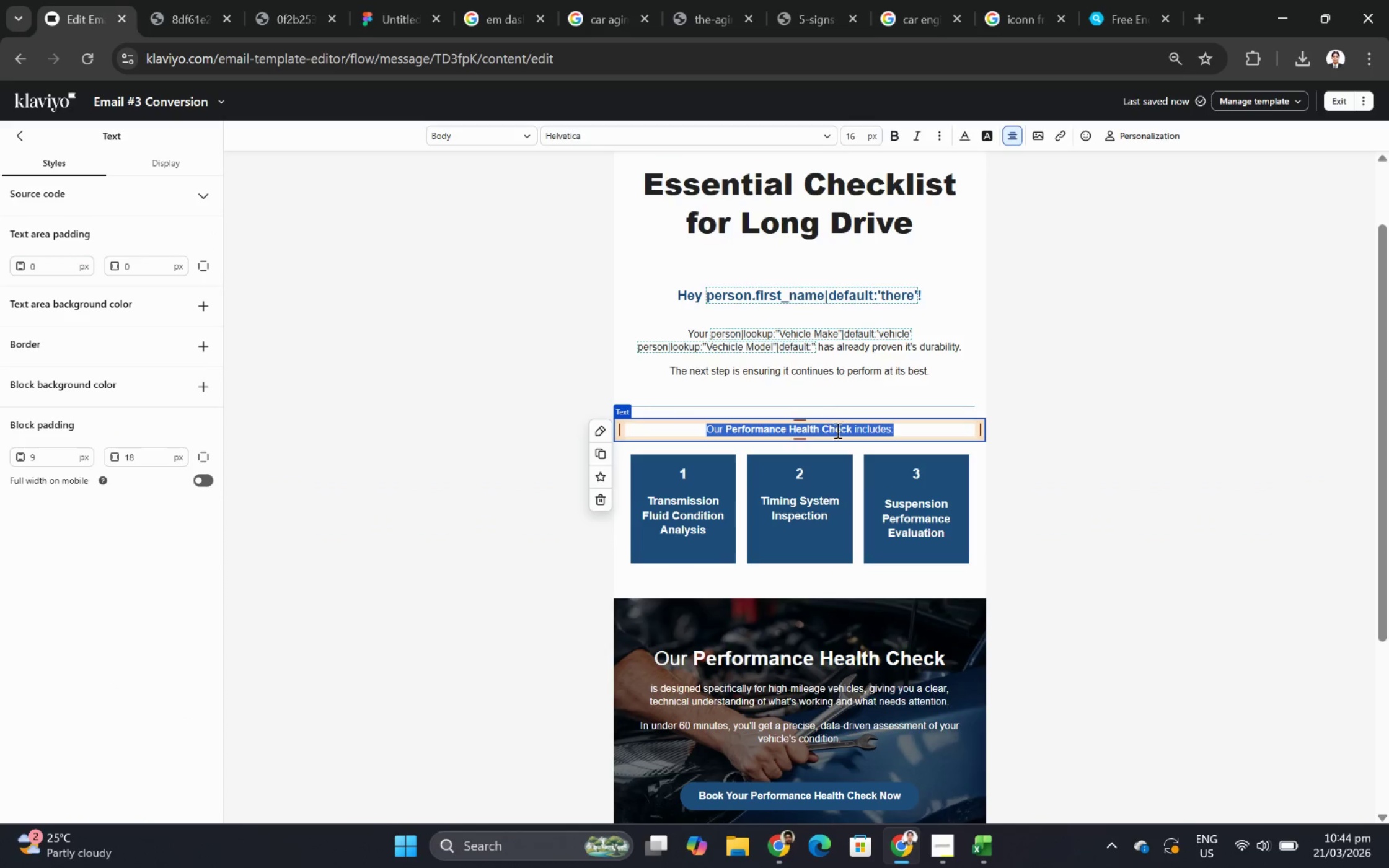 
left_click([839, 433])
 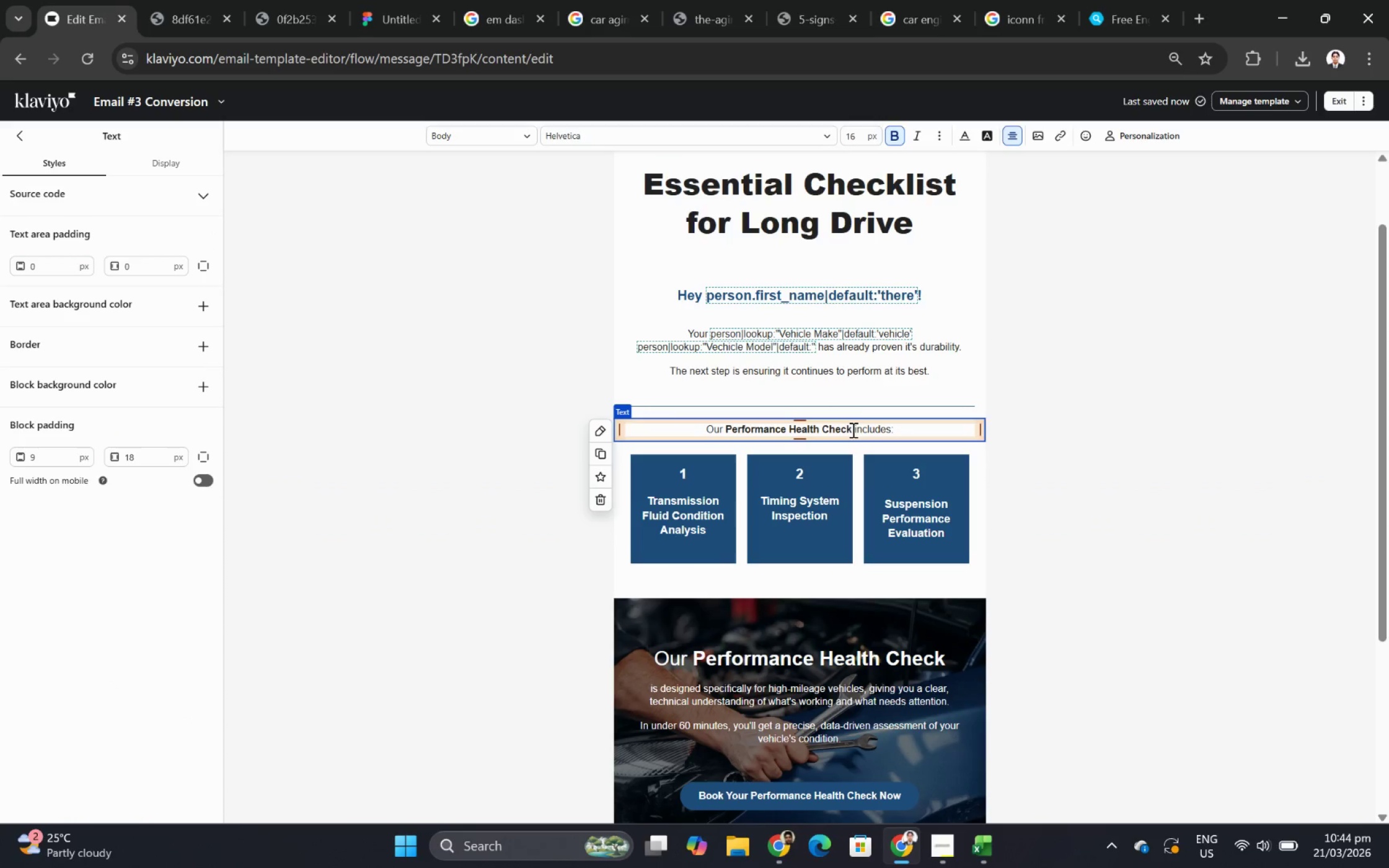 
left_click_drag(start_coordinate=[852, 429], to_coordinate=[729, 427])
 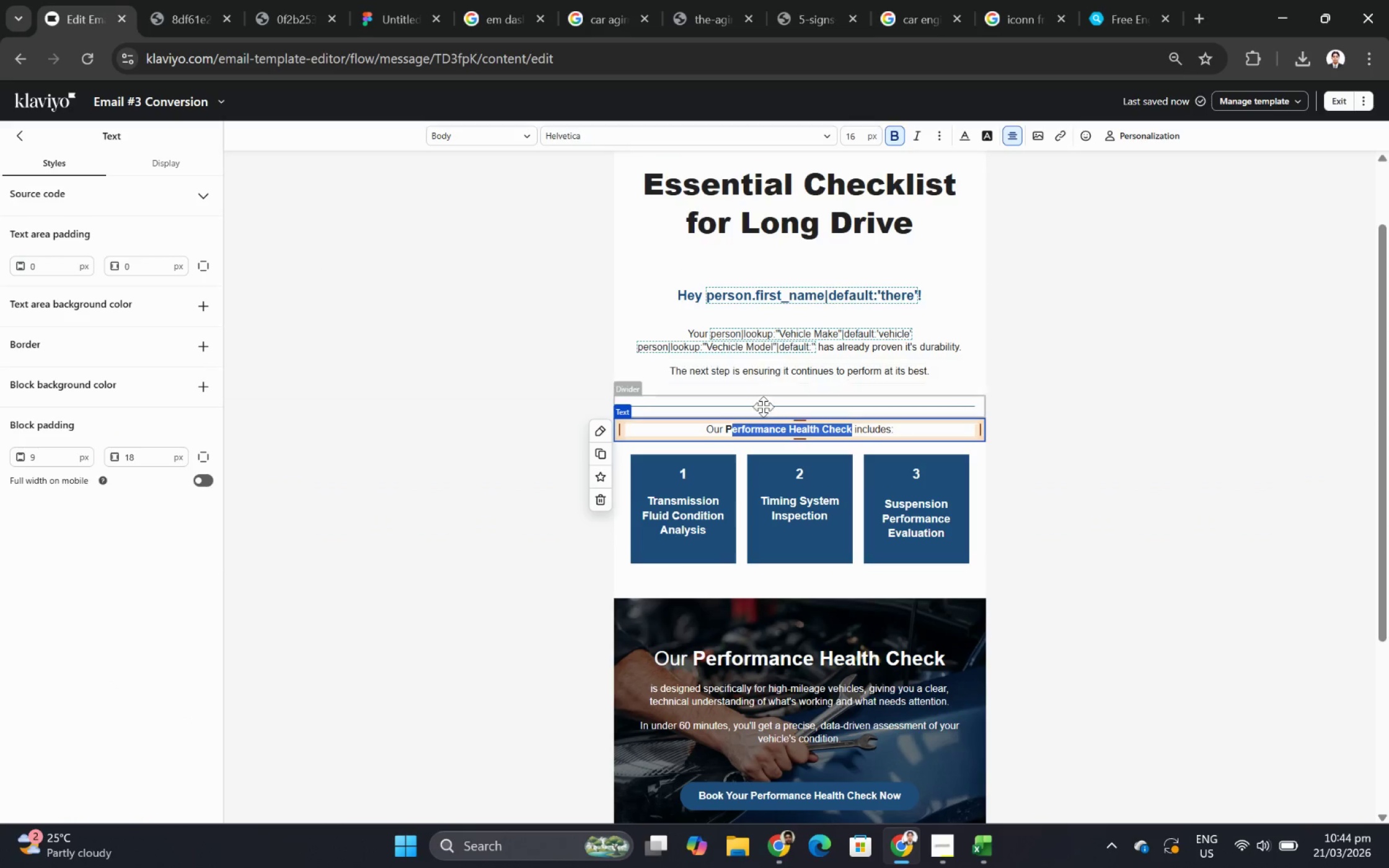 
key(Shift+ShiftLeft)
 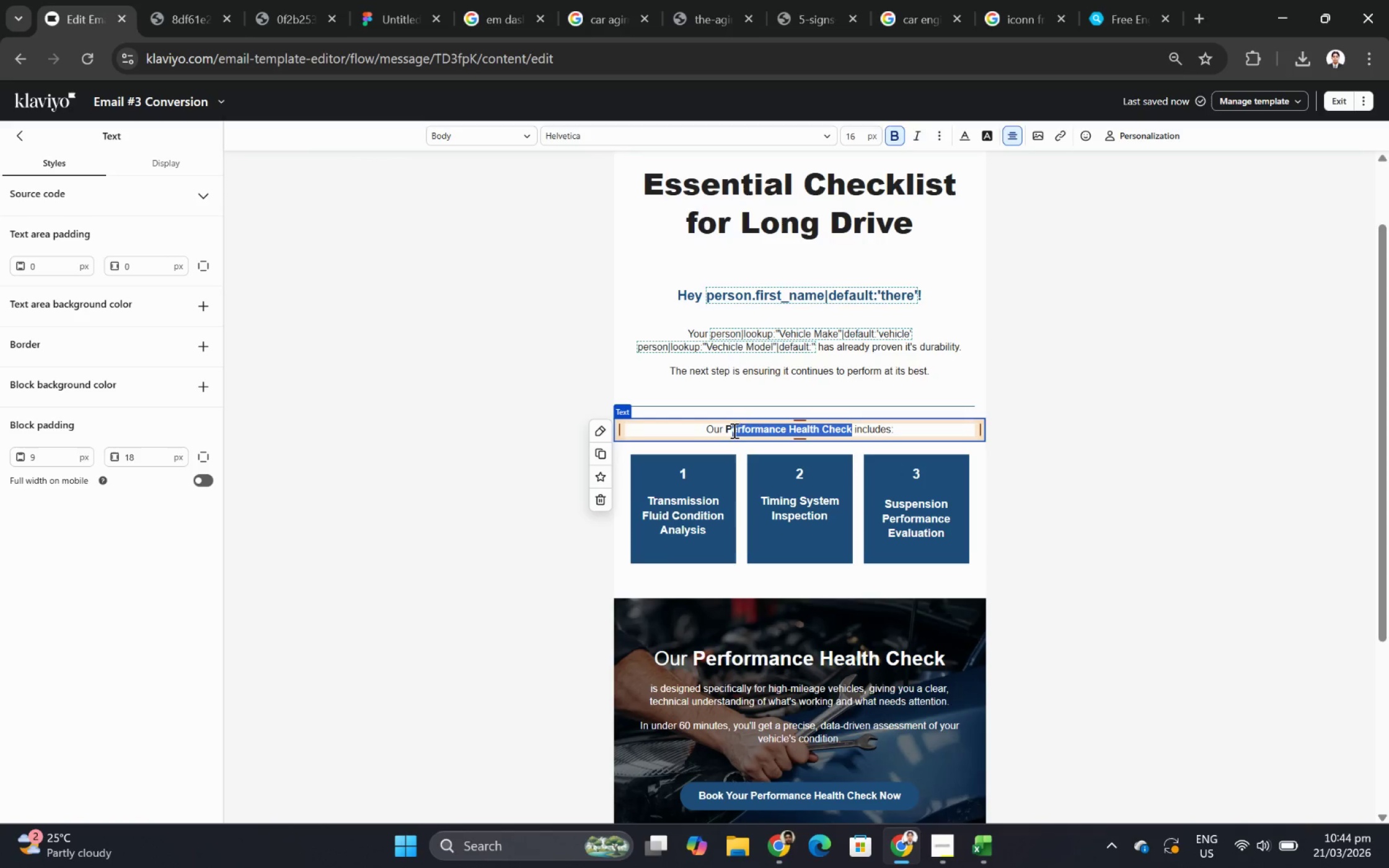 
hold_key(key=ShiftLeft, duration=0.91)
left_click([726, 430])
 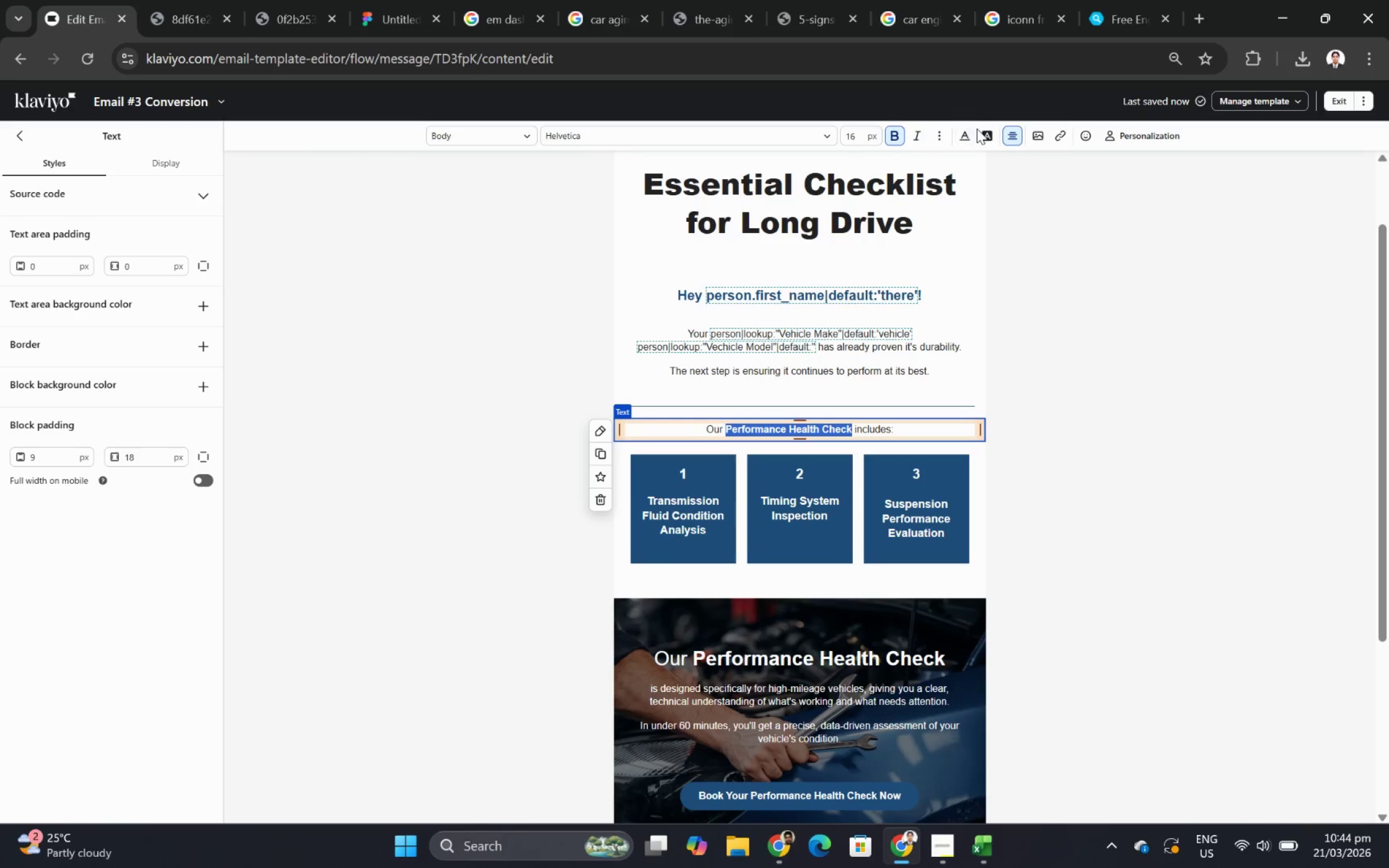 
left_click([969, 135])
 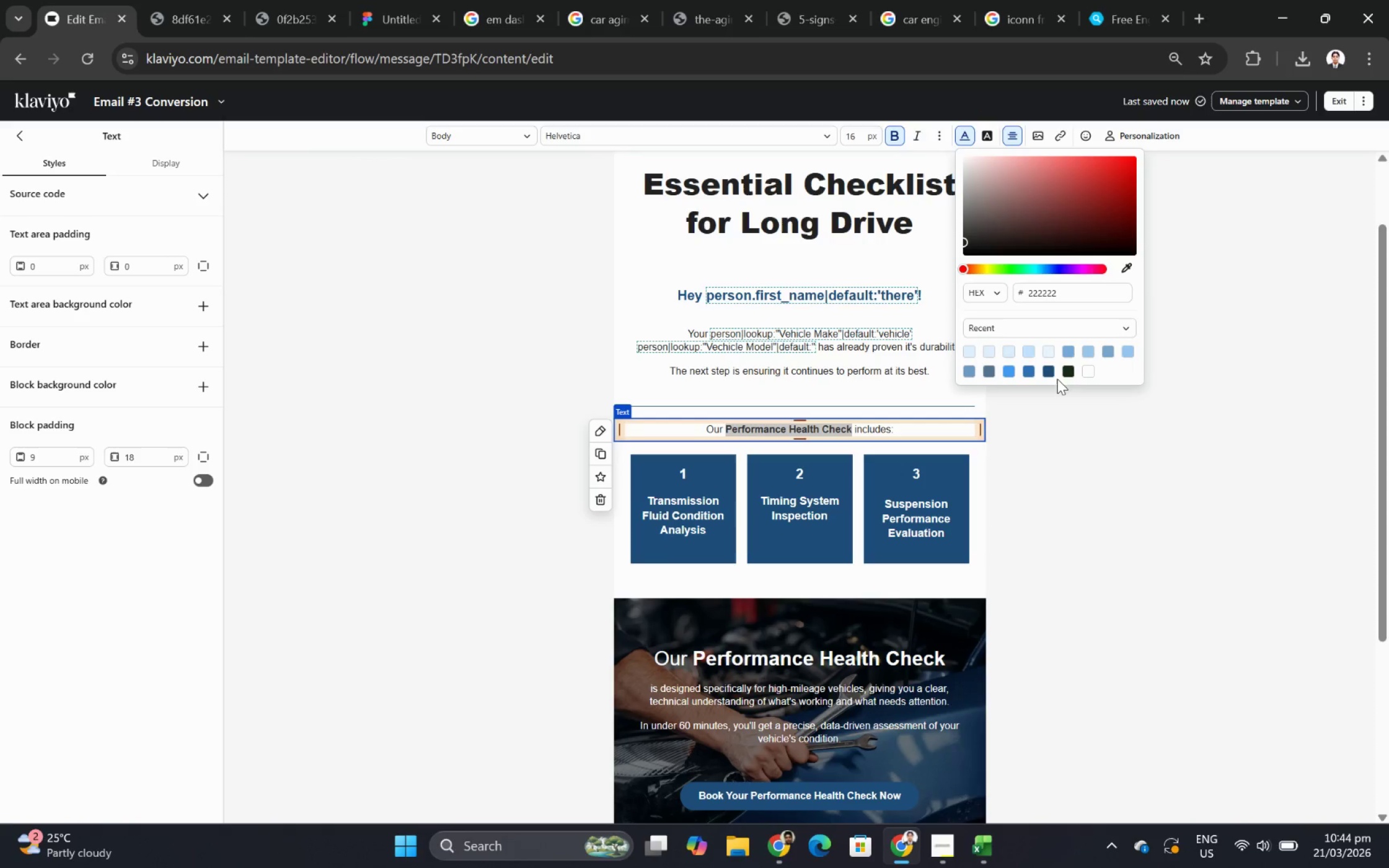 
left_click([1047, 370])
 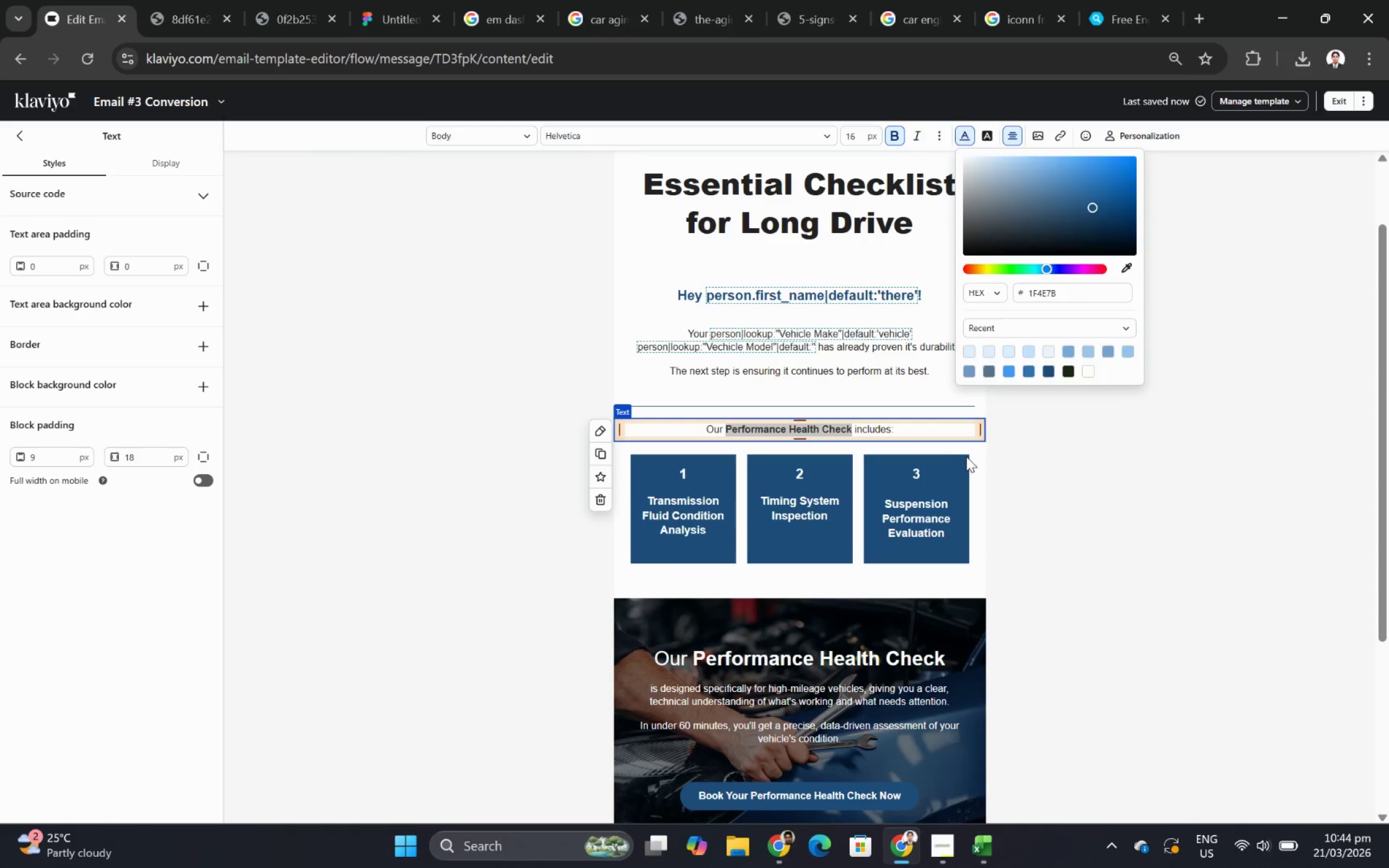 
double_click([1059, 500])
 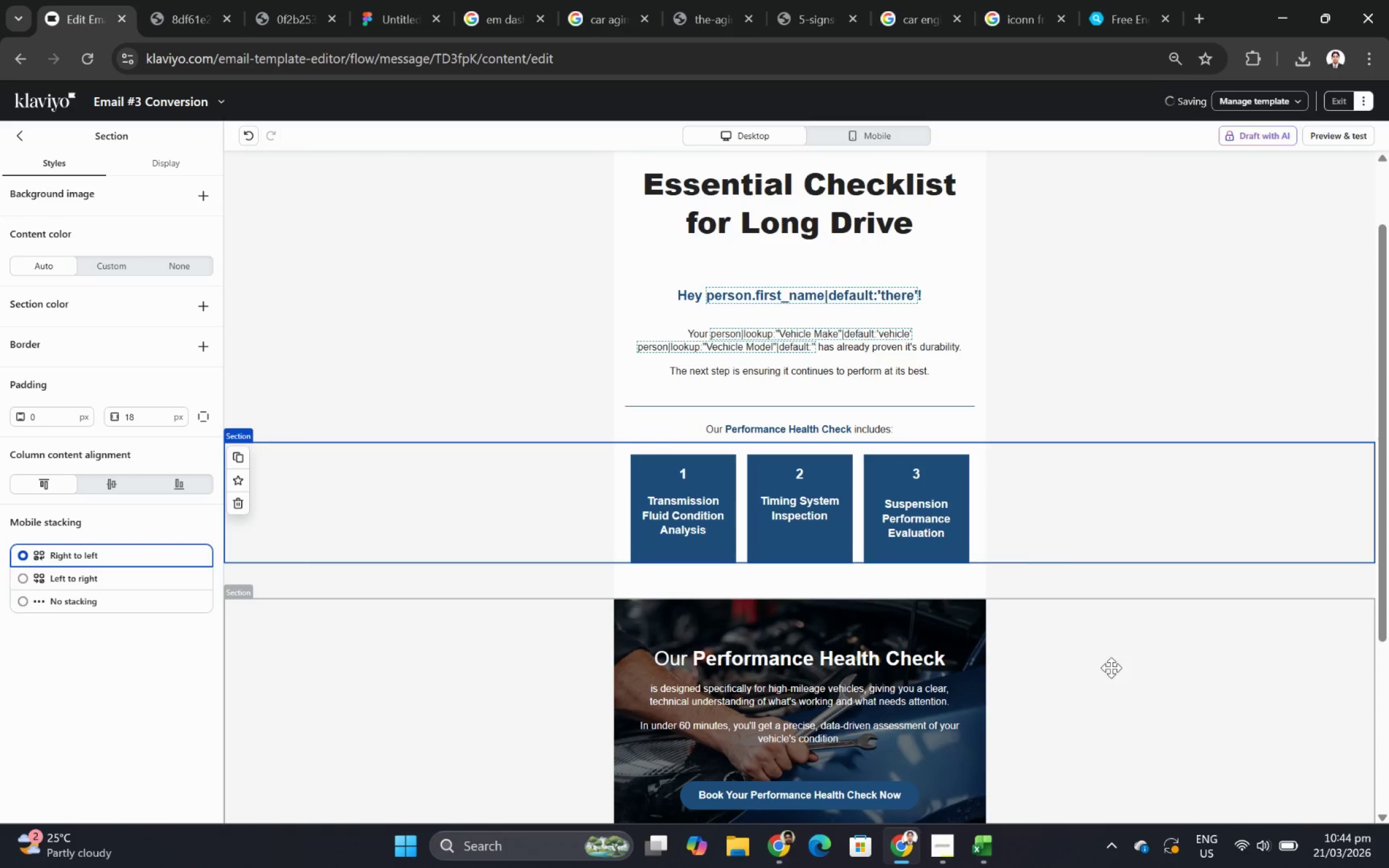 
left_click([1143, 694])
 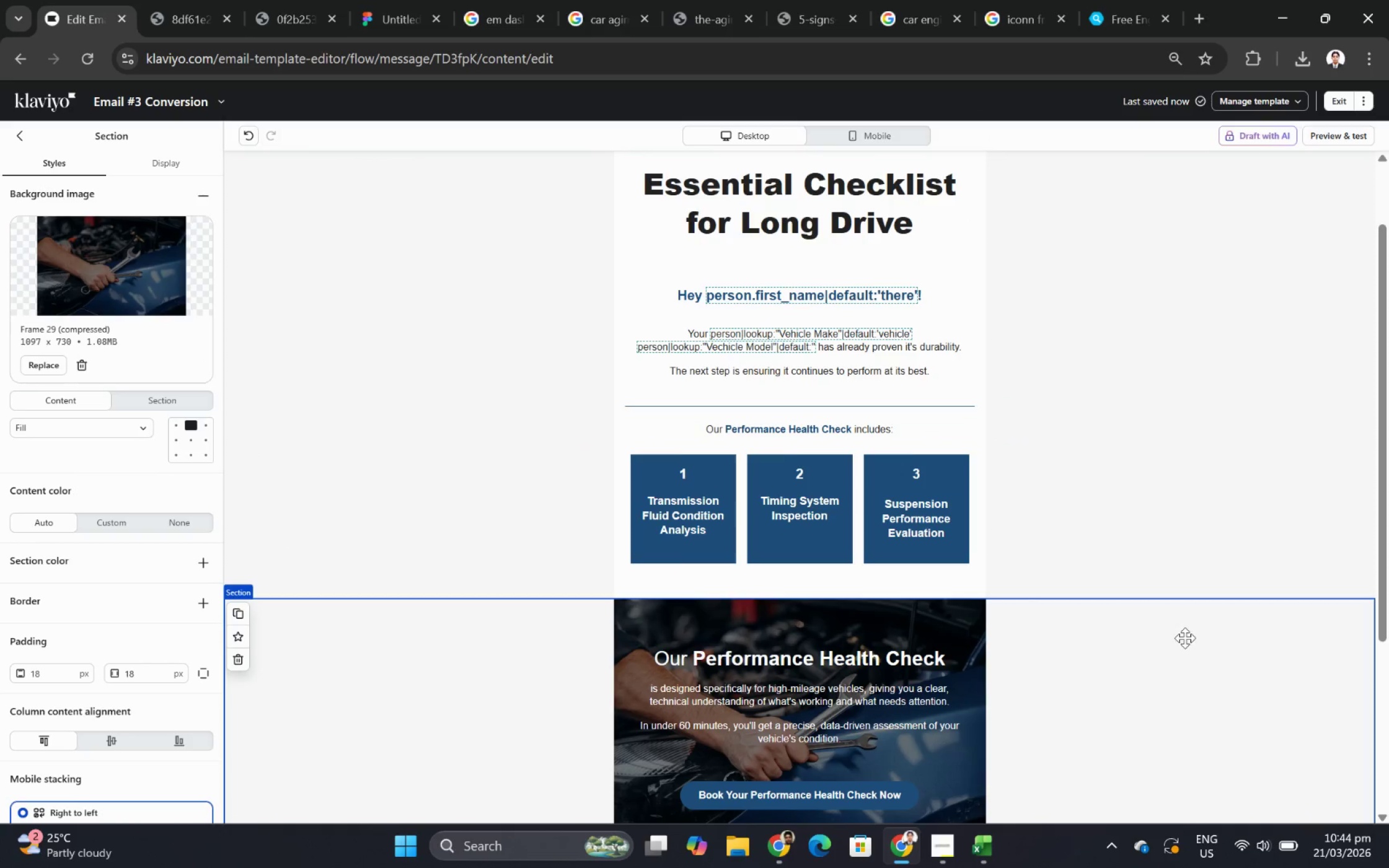 
scroll: coordinate [1184, 633], scroll_direction: up, amount: 2.0
 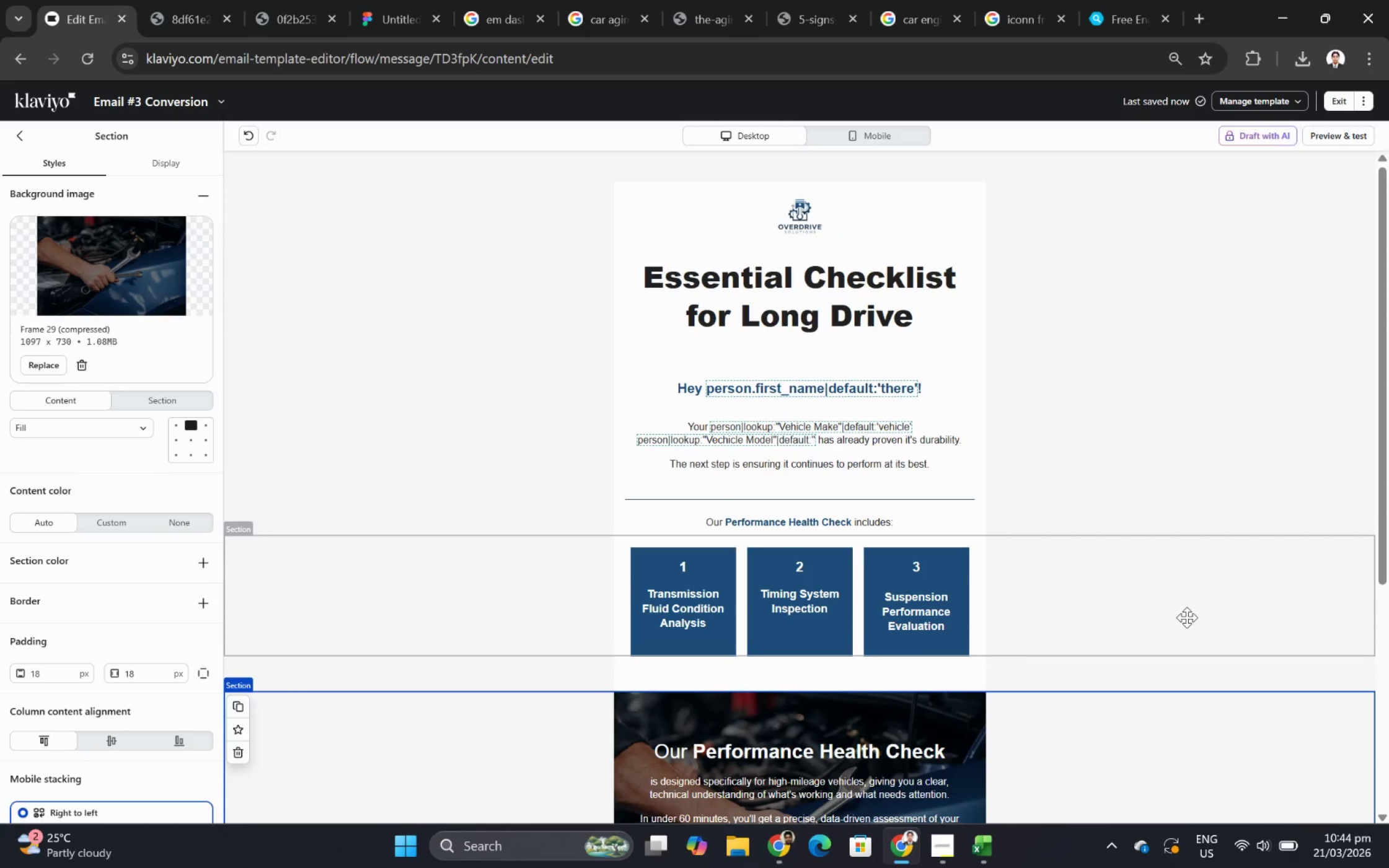 
scroll: coordinate [1186, 617], scroll_direction: down, amount: 3.0
 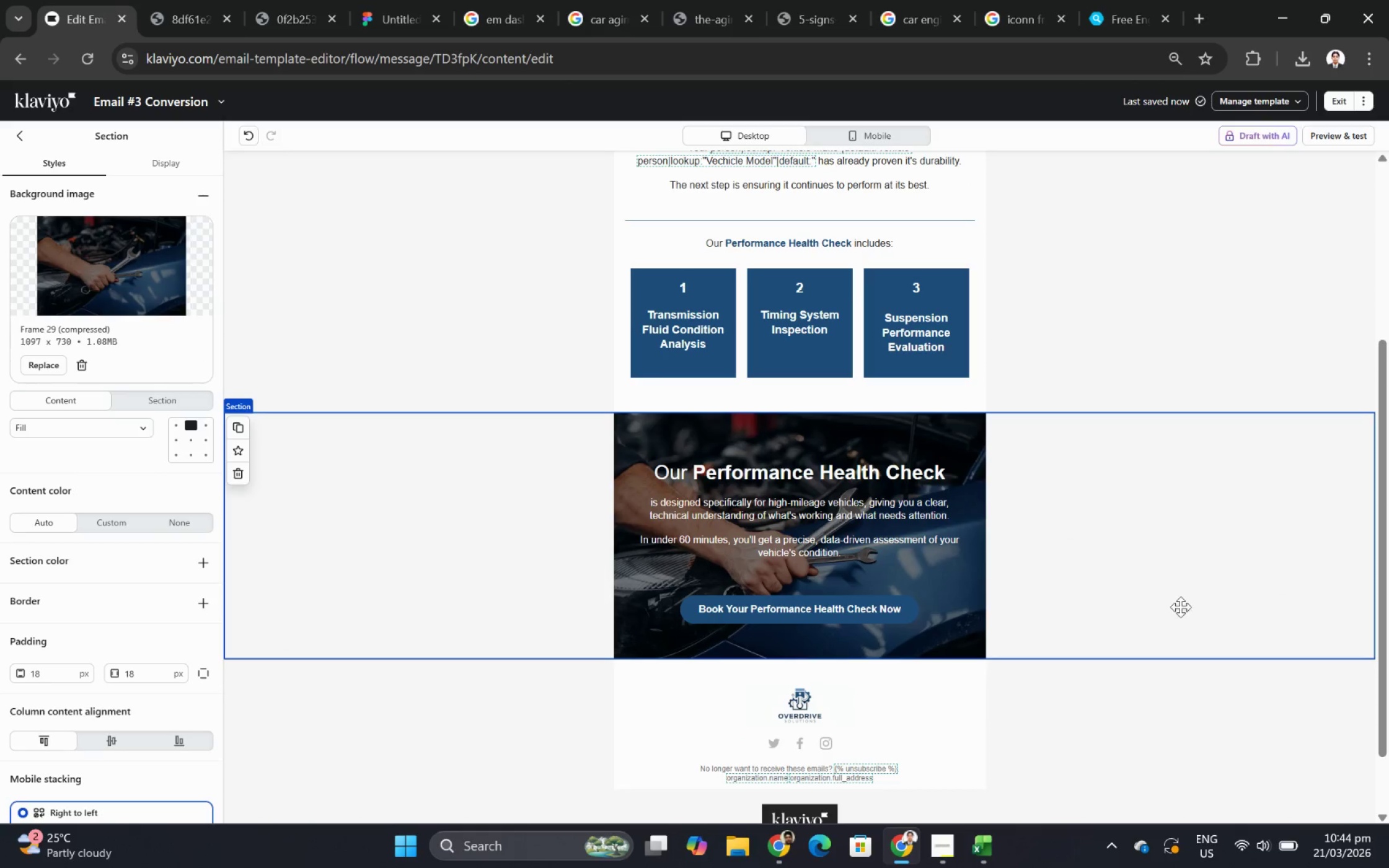 
scroll: coordinate [1176, 596], scroll_direction: up, amount: 2.0
 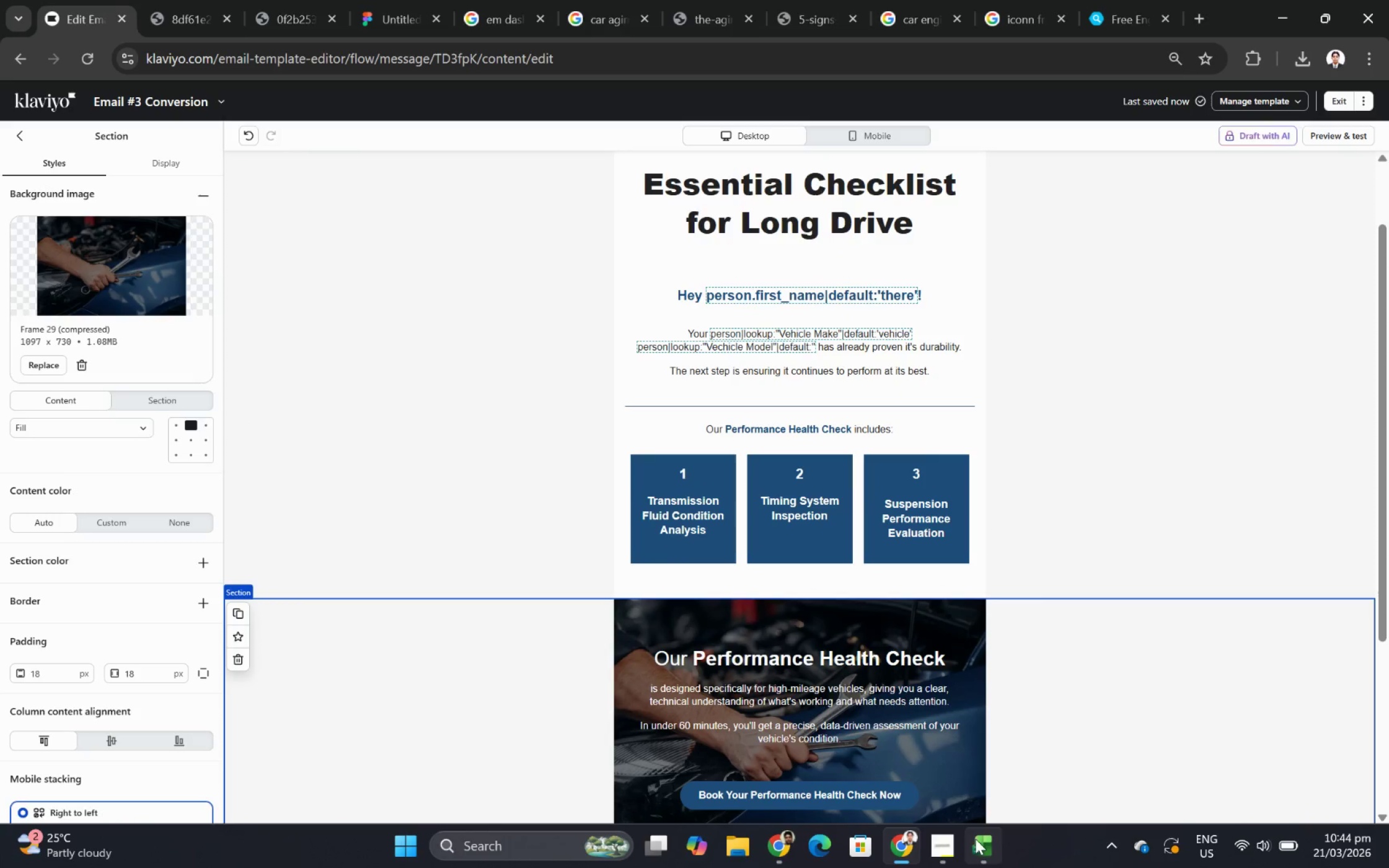 
left_click([945, 841])